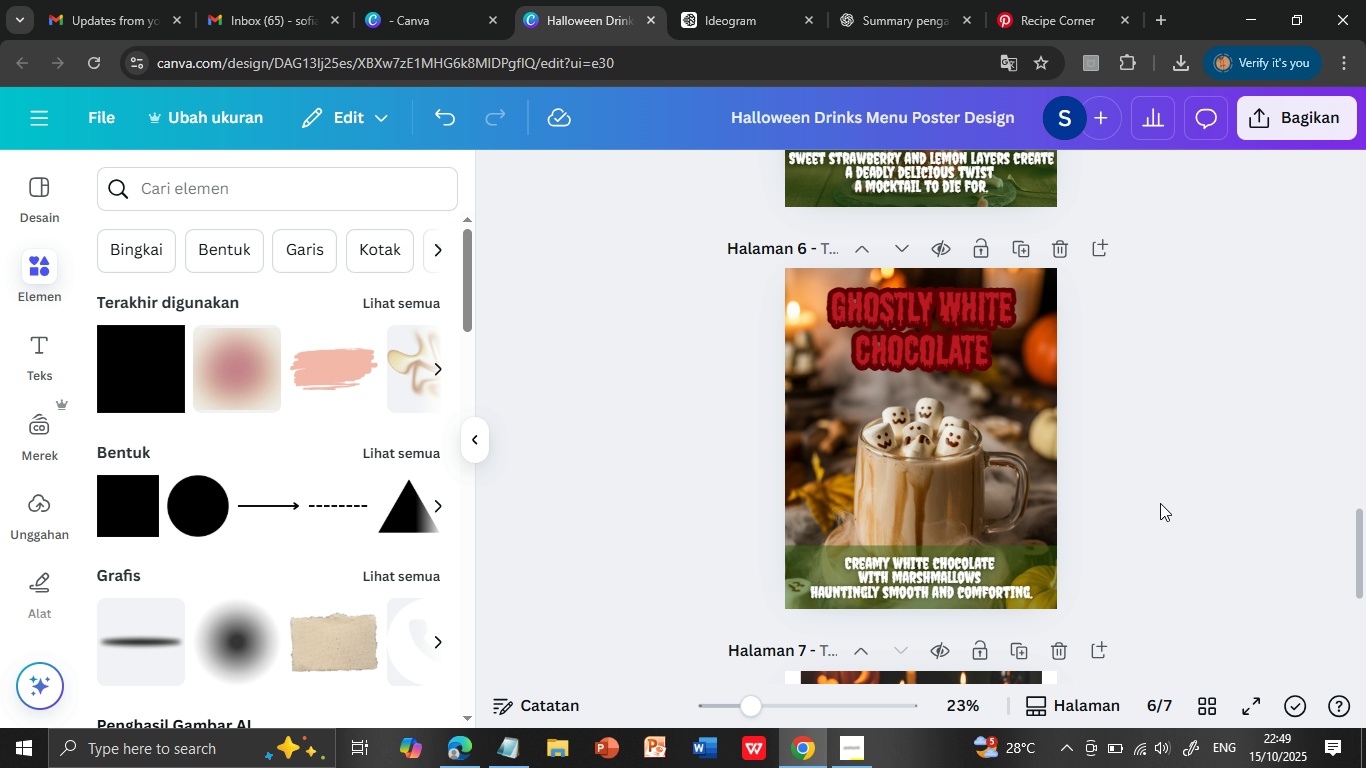 
wait(5.46)
 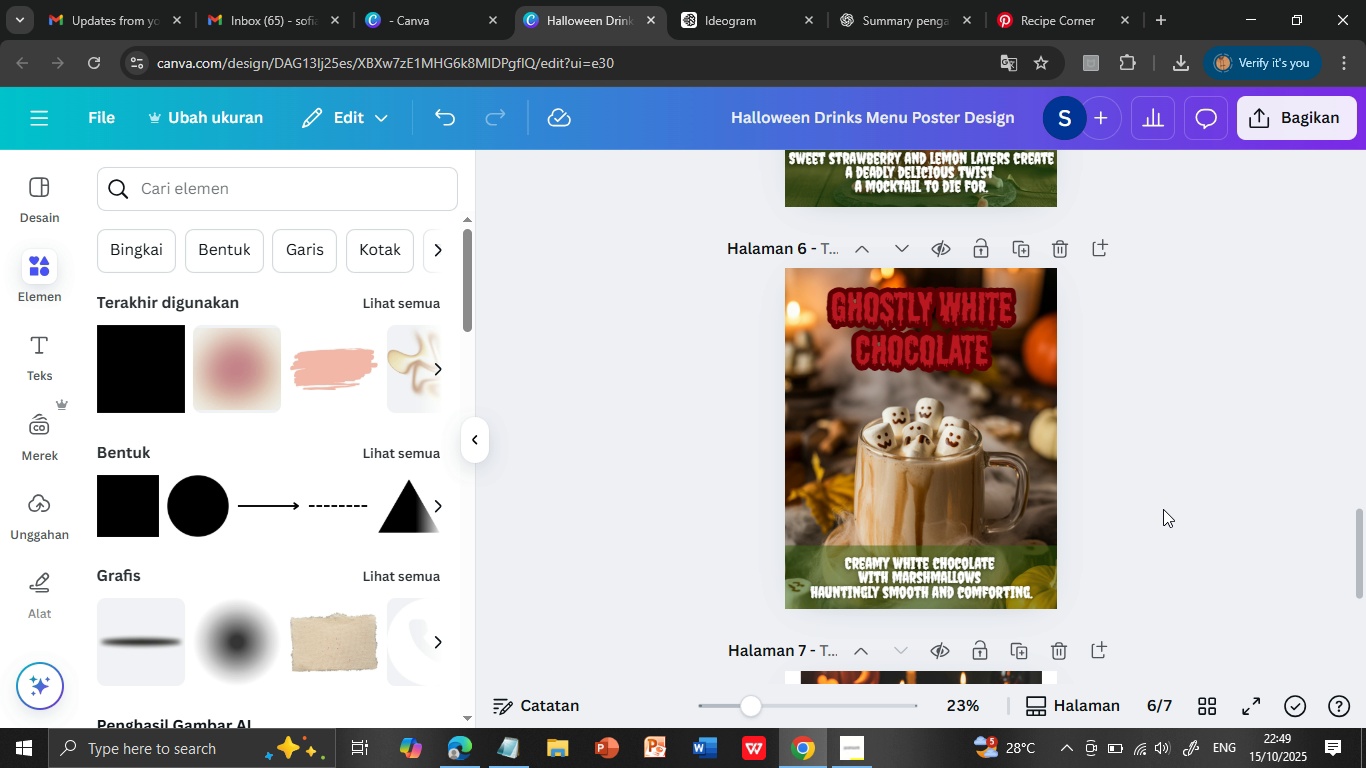 
left_click_drag(start_coordinate=[914, 340], to_coordinate=[908, 337])
 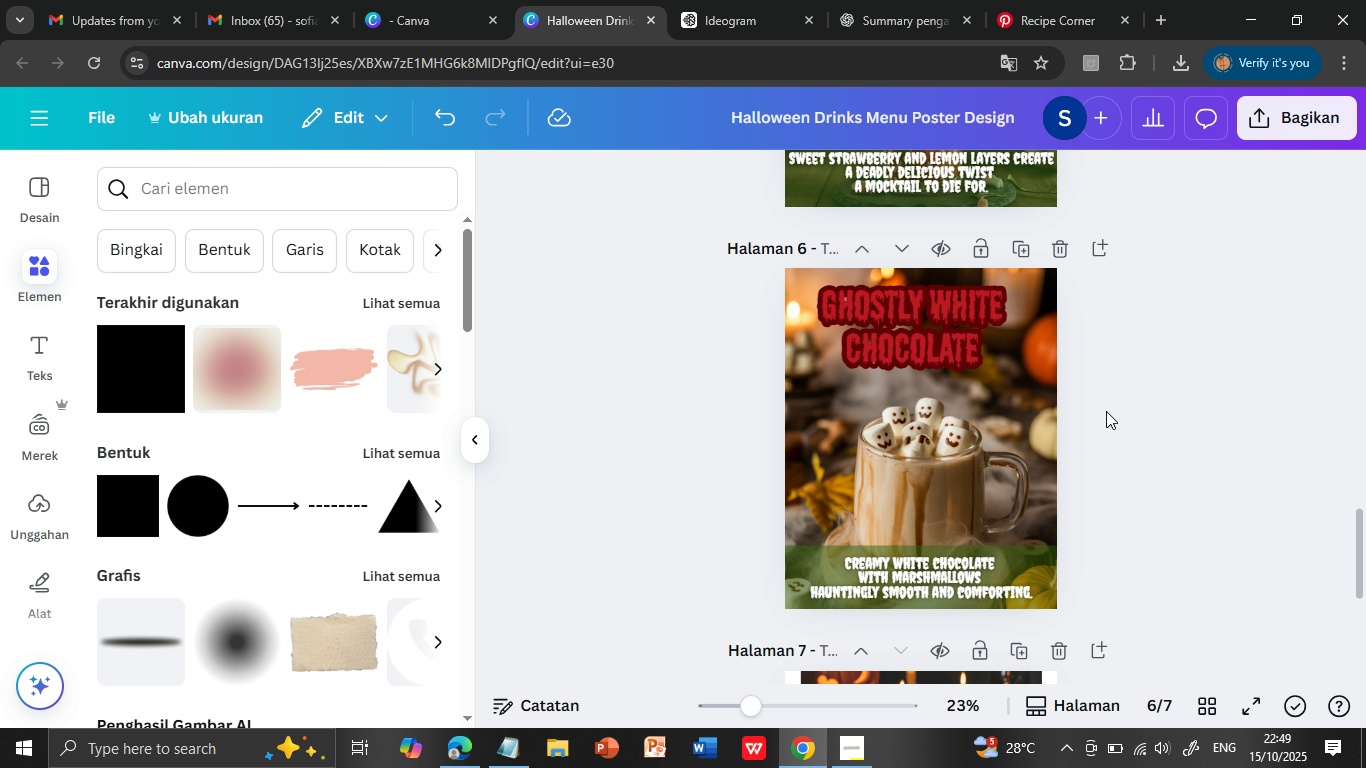 
left_click([1092, 397])
 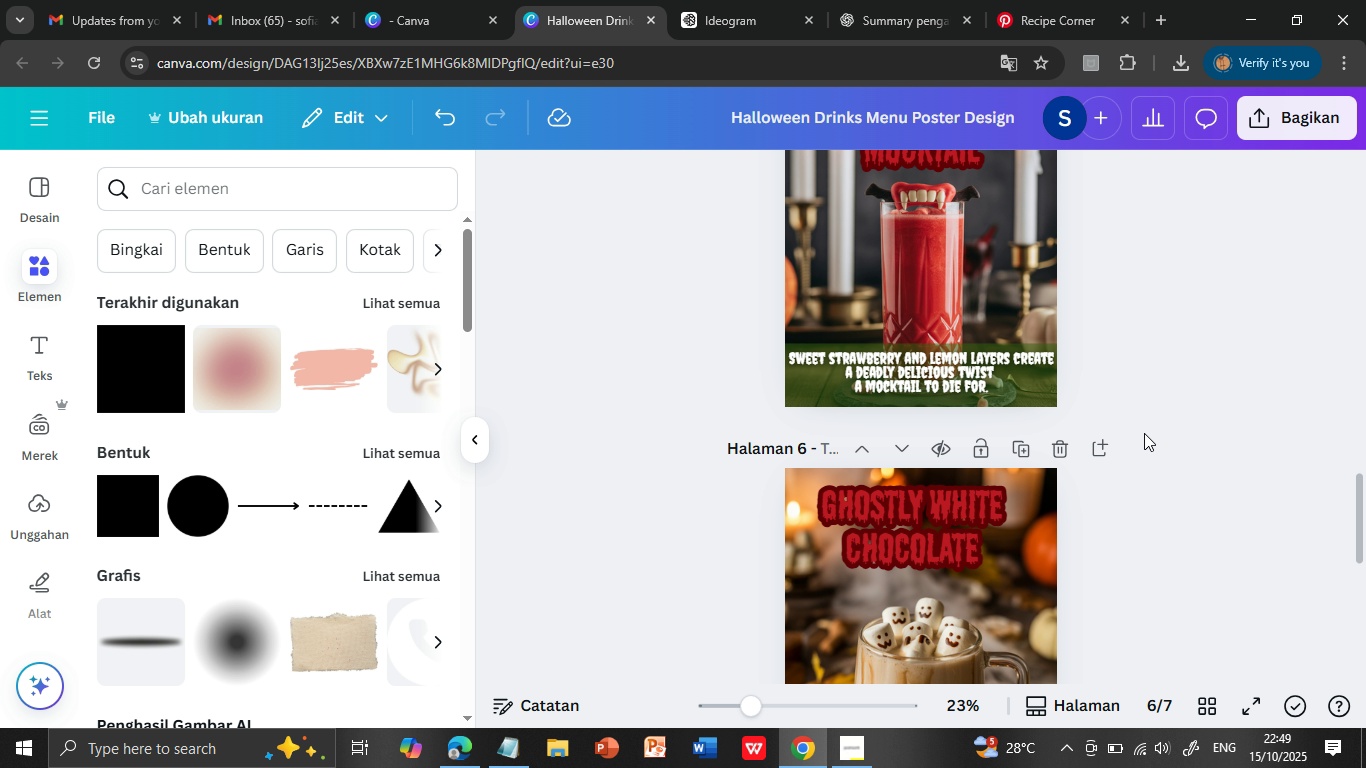 
scroll: coordinate [1146, 433], scroll_direction: up, amount: 5.0
 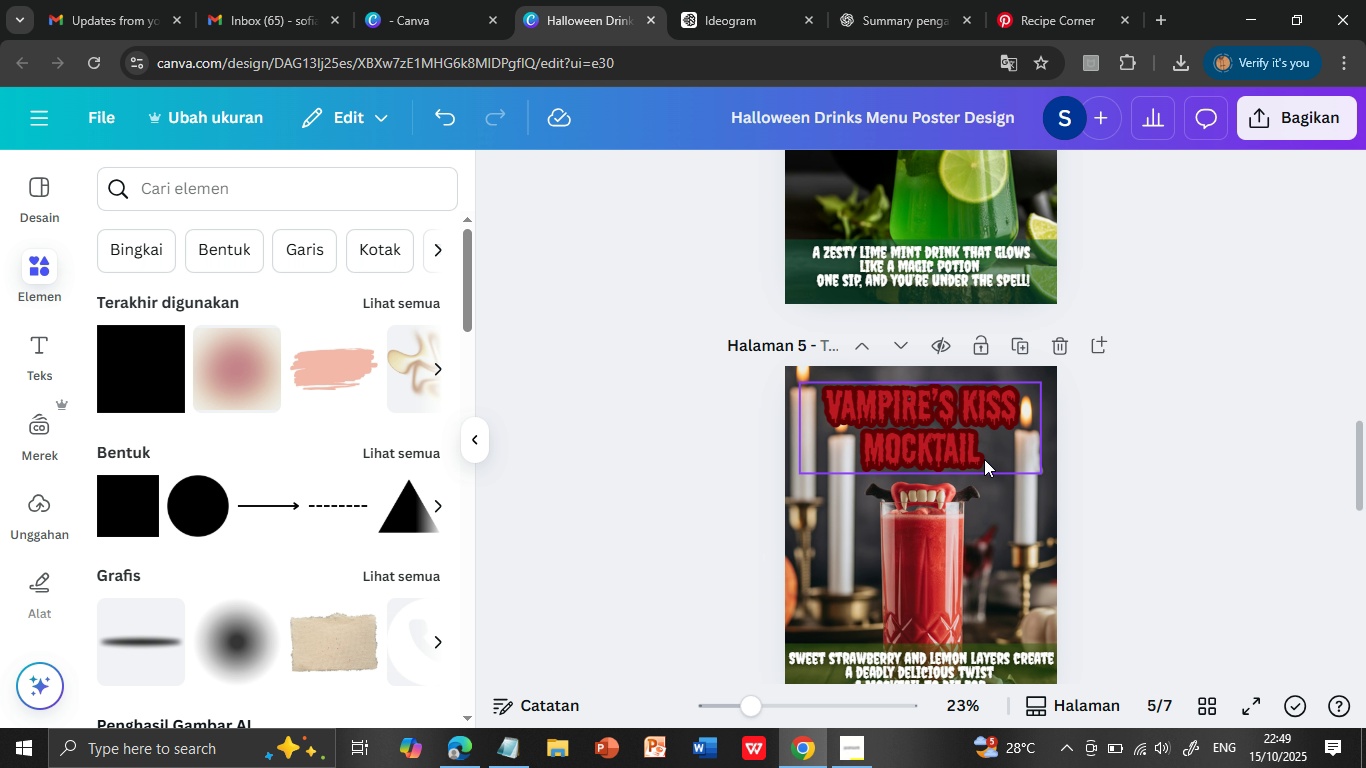 
left_click_drag(start_coordinate=[982, 429], to_coordinate=[977, 429])
 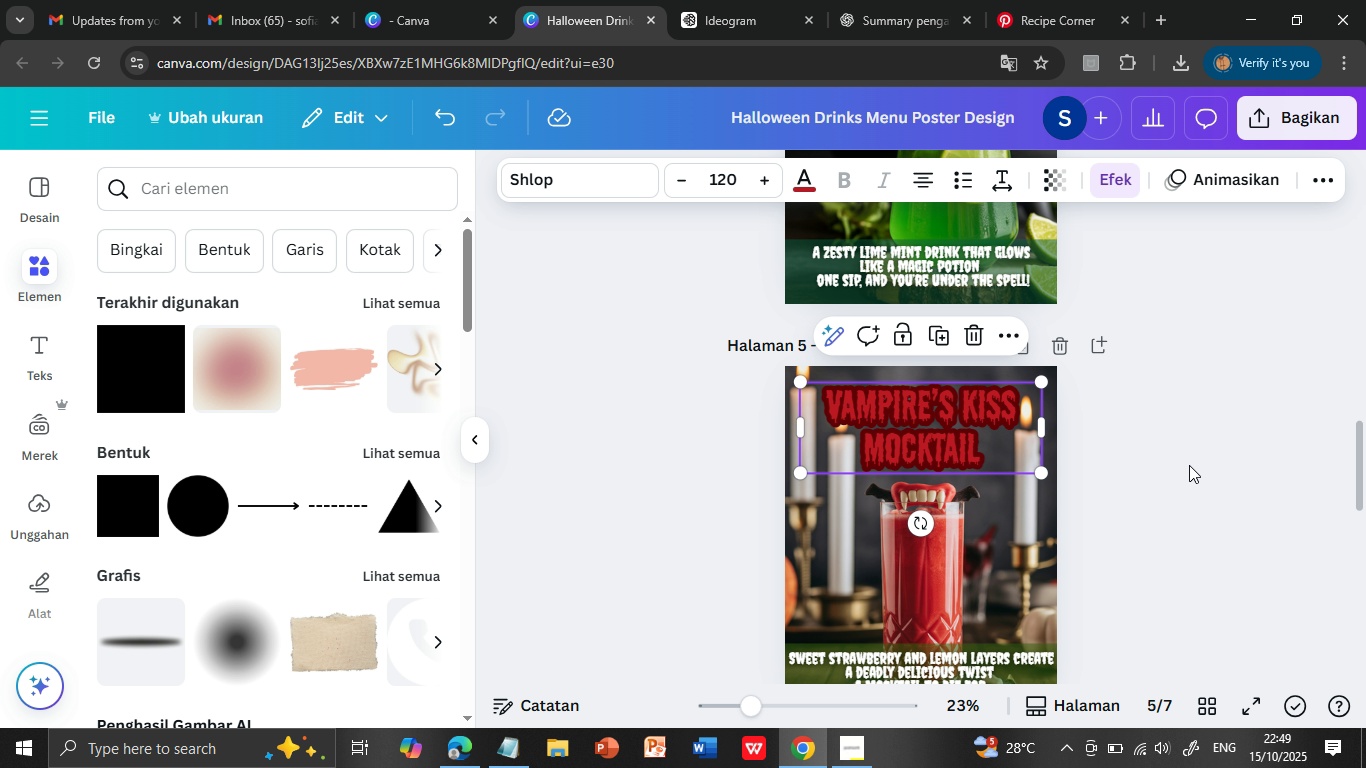 
left_click([1189, 465])
 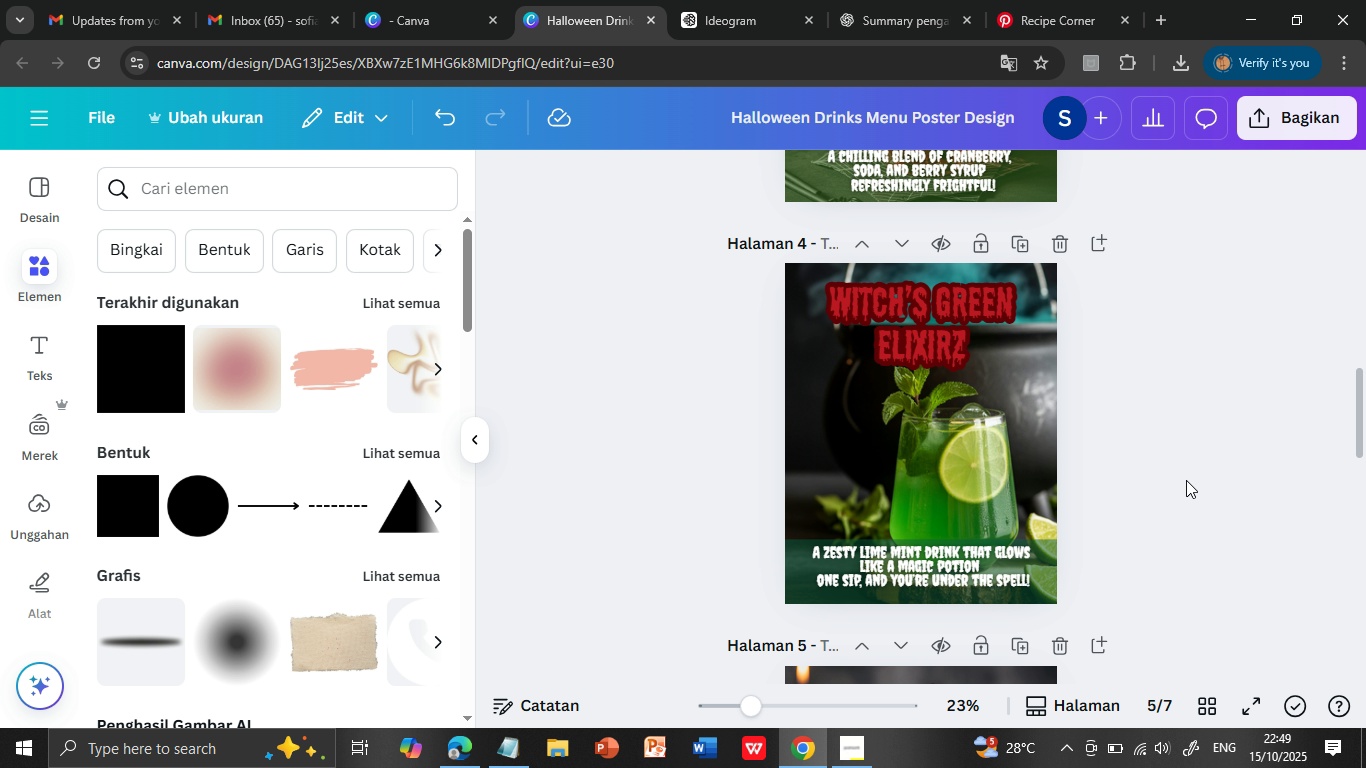 
scroll: coordinate [1186, 480], scroll_direction: up, amount: 3.0
 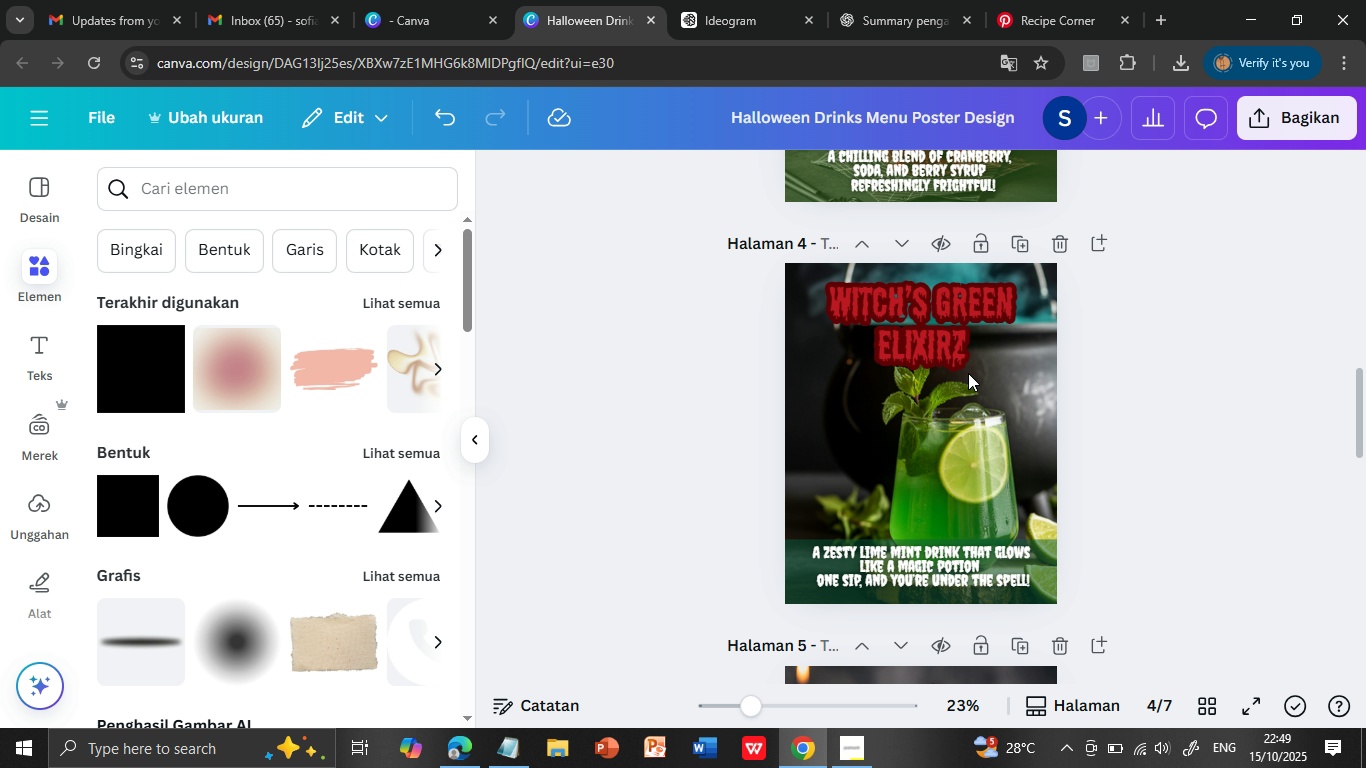 
mouse_move([963, 332])
 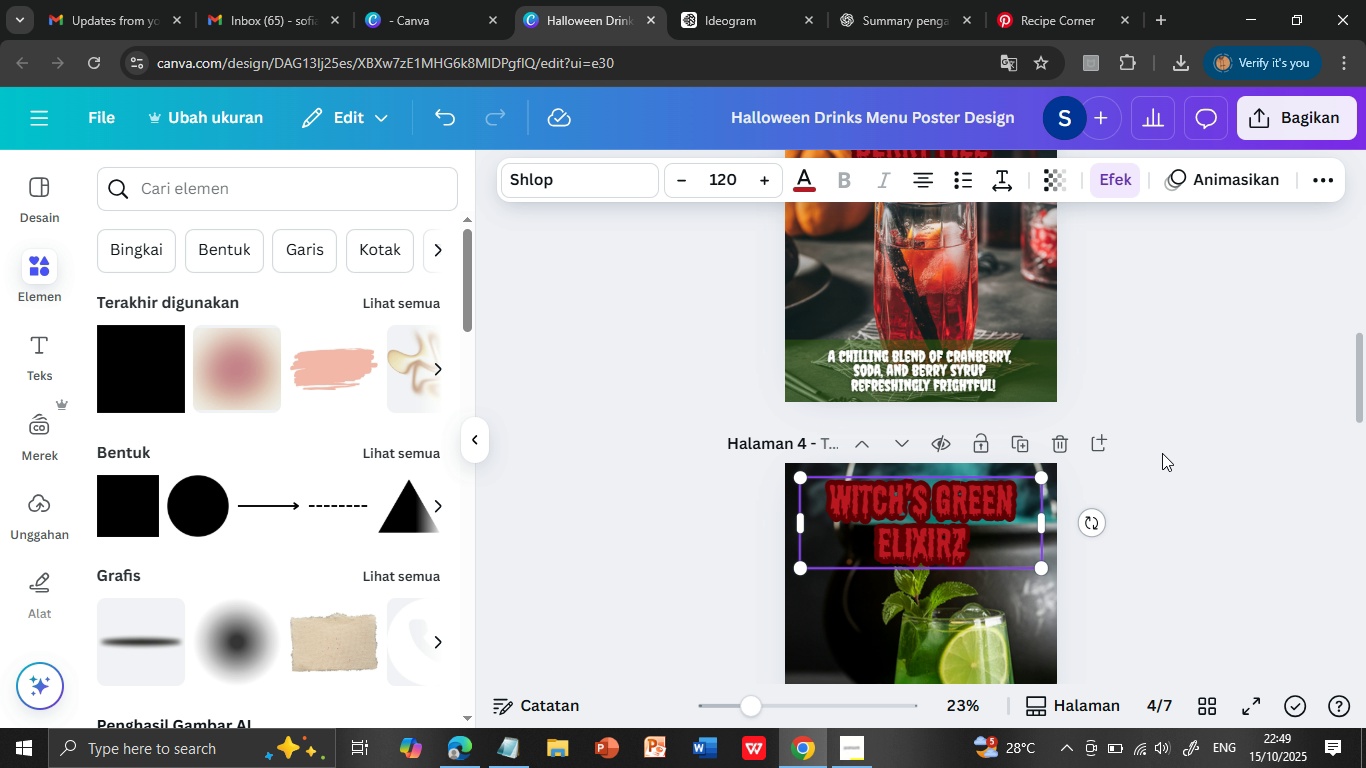 
scroll: coordinate [1162, 453], scroll_direction: up, amount: 7.0
 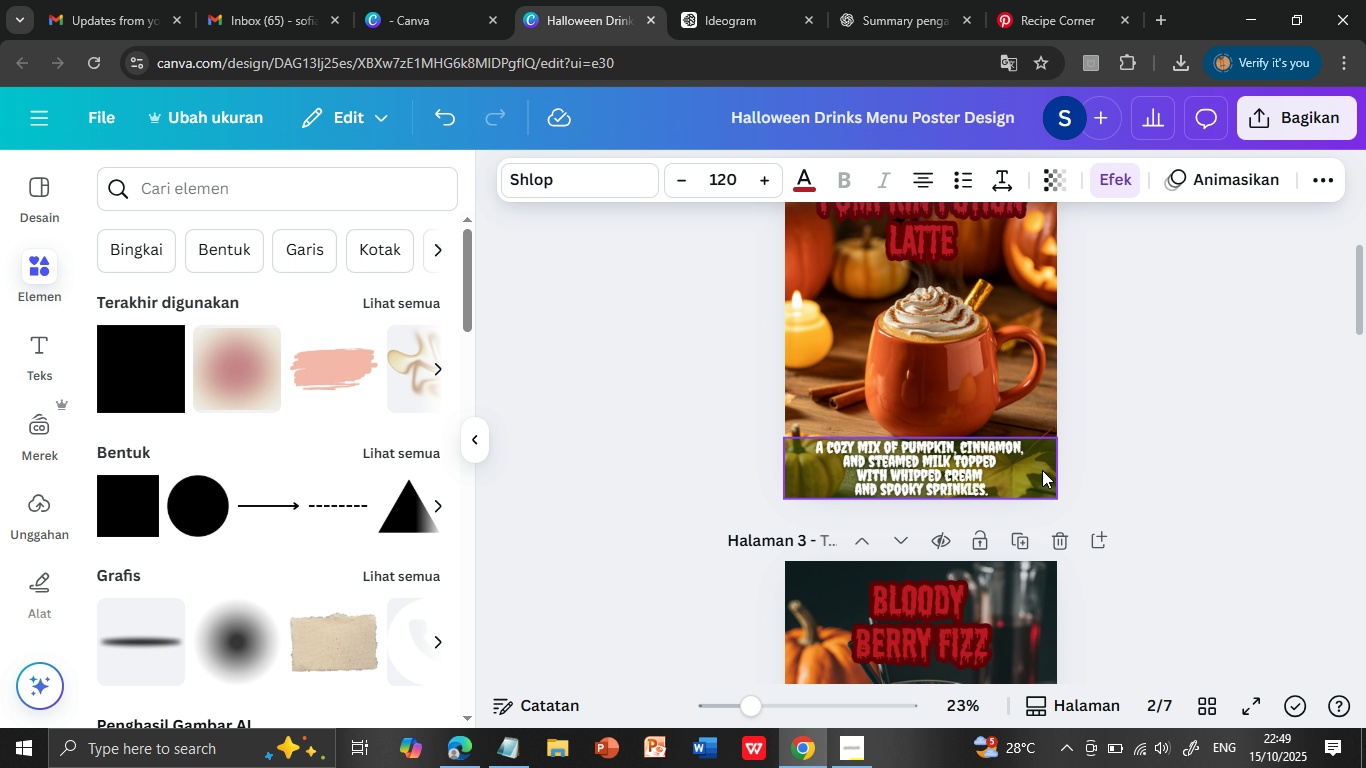 
scroll: coordinate [1042, 470], scroll_direction: down, amount: 2.0
 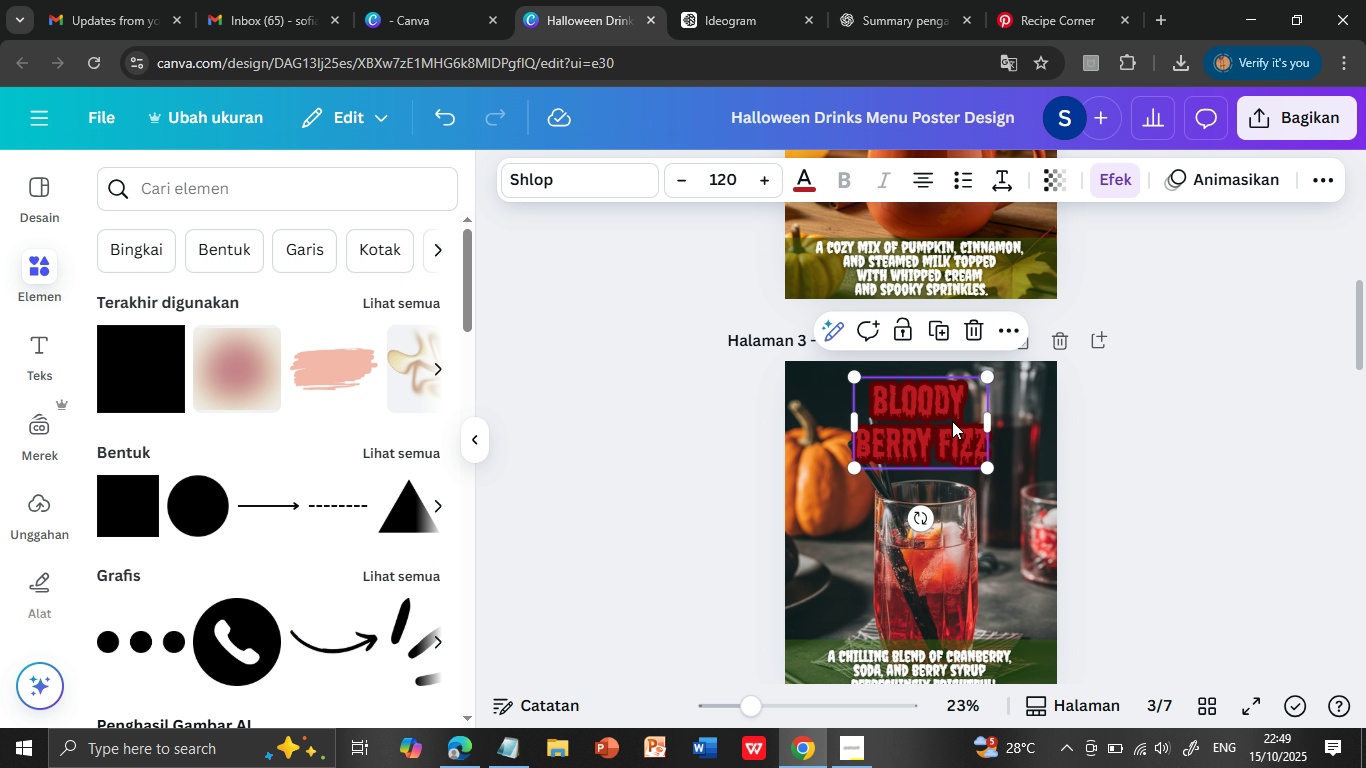 
left_click([952, 421])
 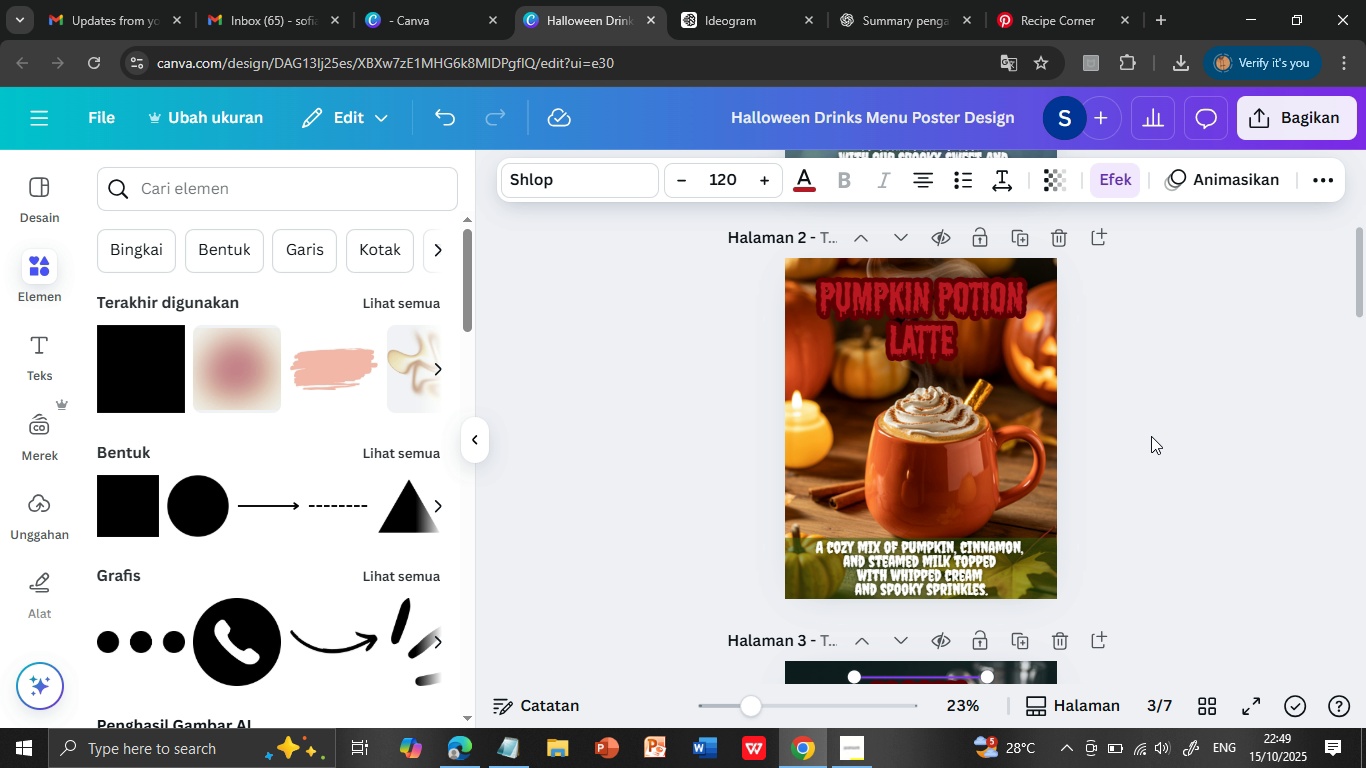 
scroll: coordinate [1151, 436], scroll_direction: up, amount: 4.0
 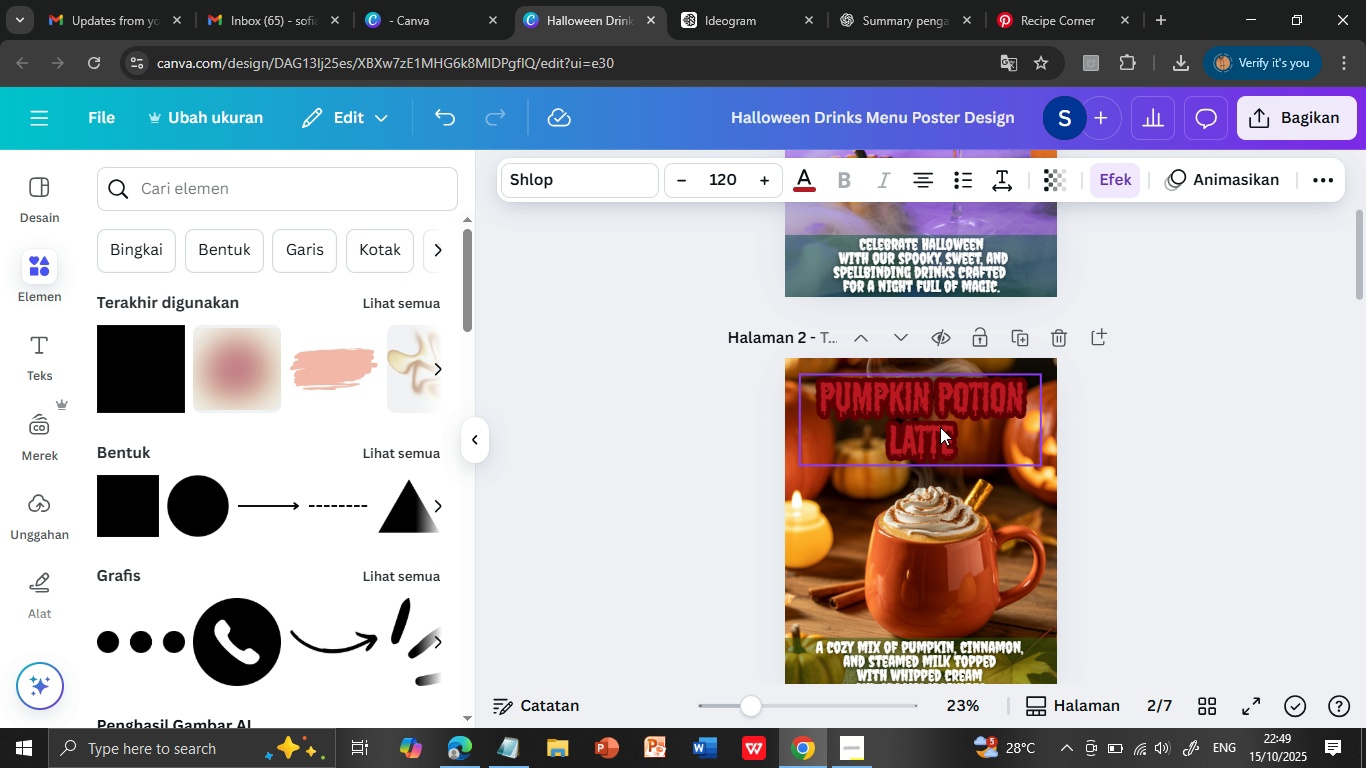 
left_click_drag(start_coordinate=[940, 427], to_coordinate=[912, 424])
 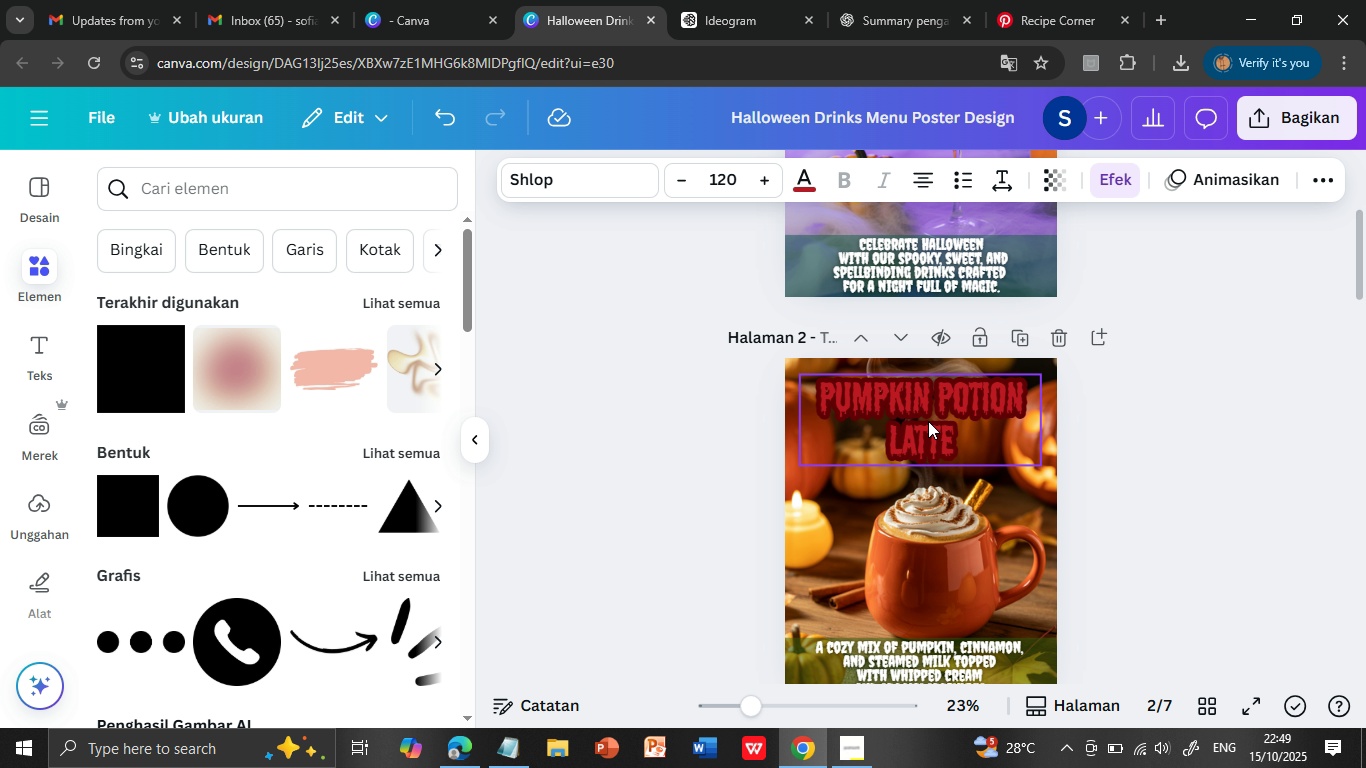 
left_click_drag(start_coordinate=[934, 421], to_coordinate=[918, 421])
 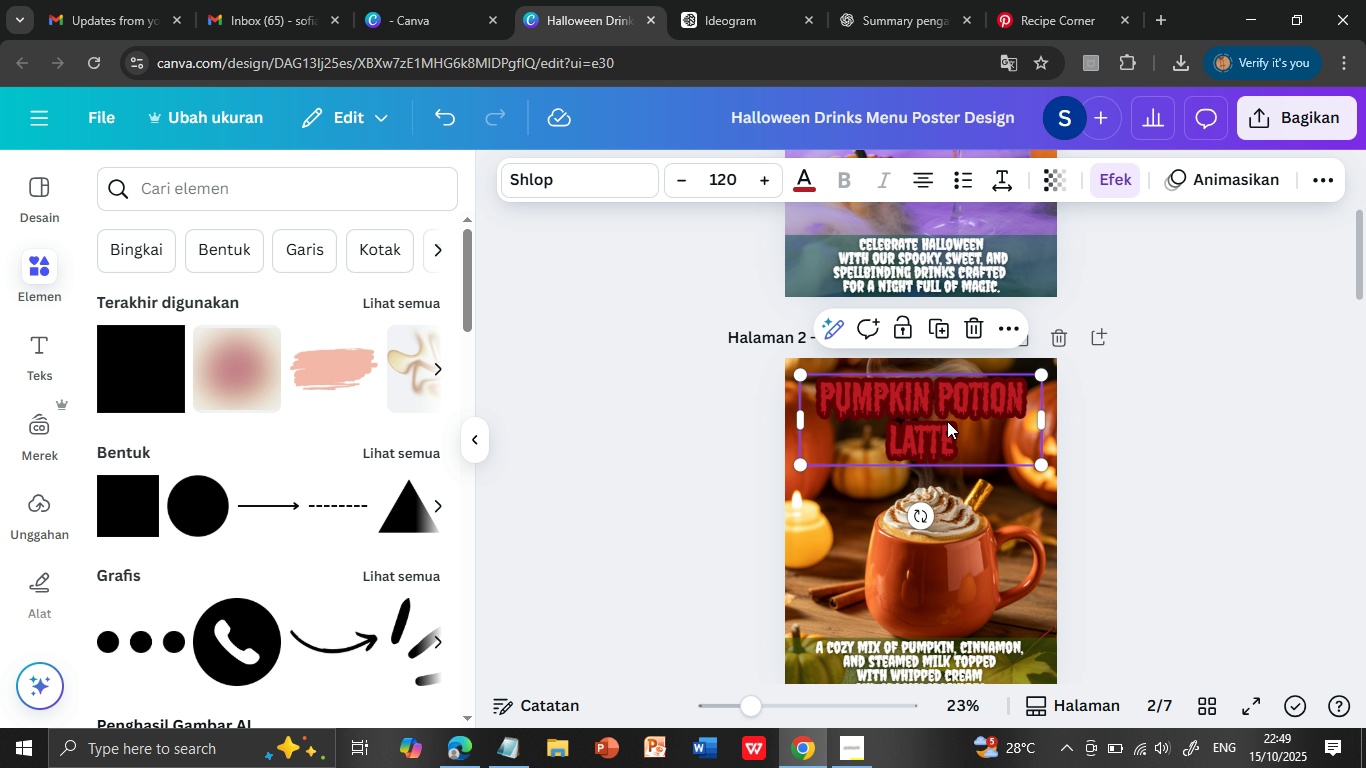 
left_click([947, 421])
 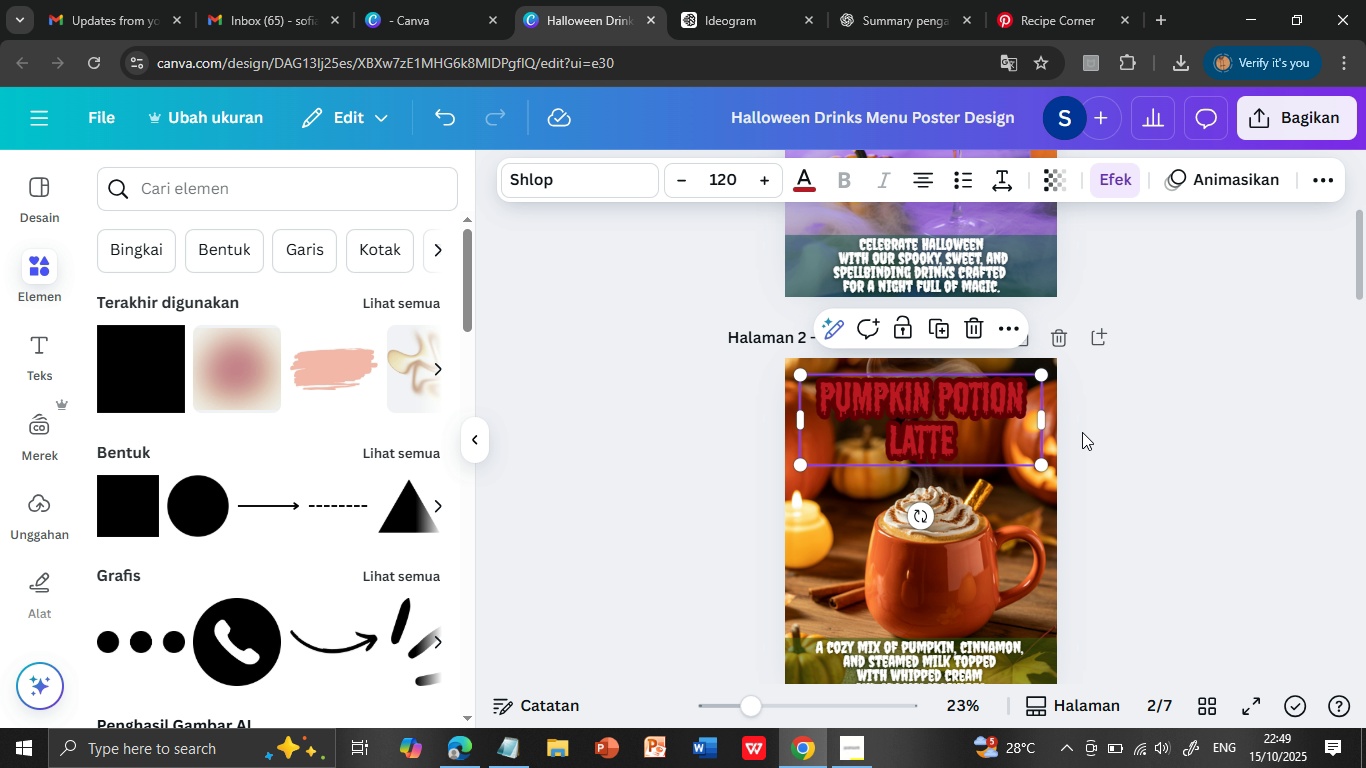 
left_click([1124, 453])
 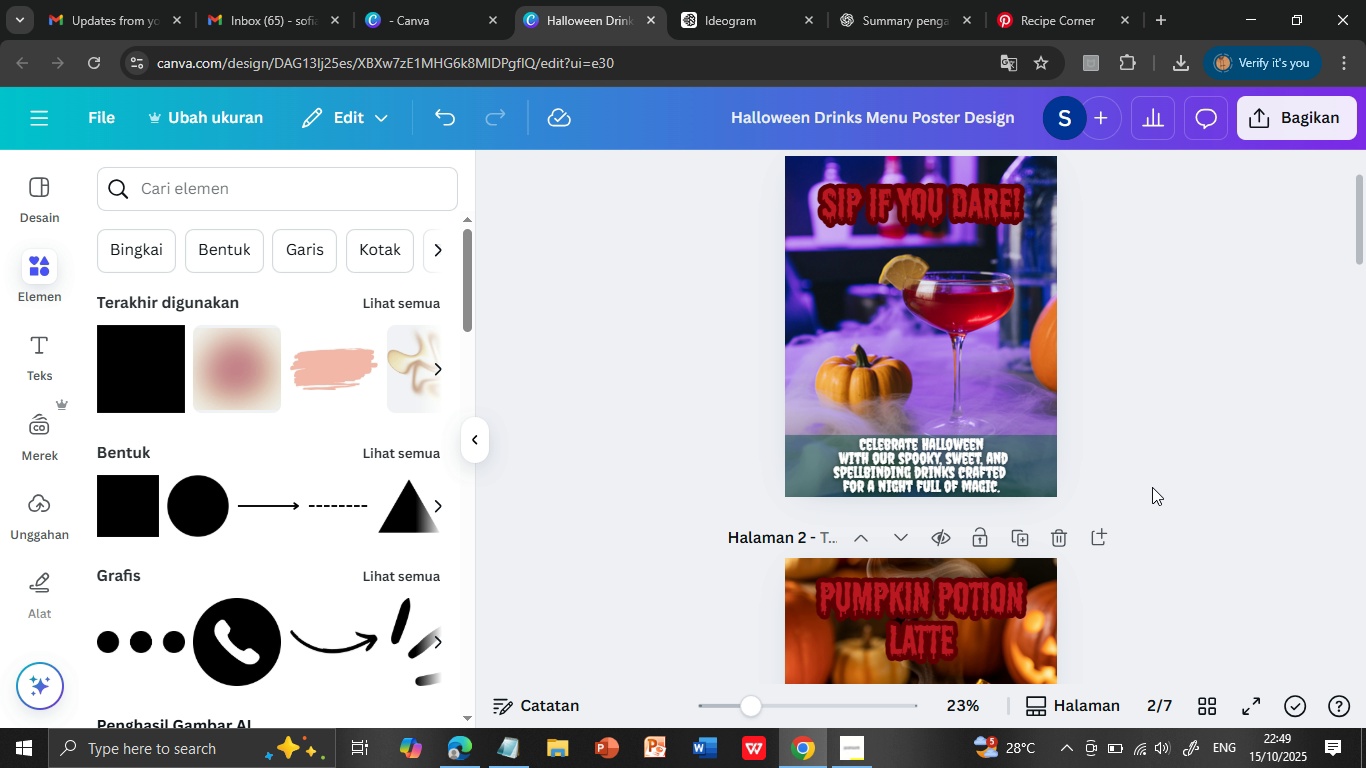 
scroll: coordinate [1152, 487], scroll_direction: up, amount: 4.0
 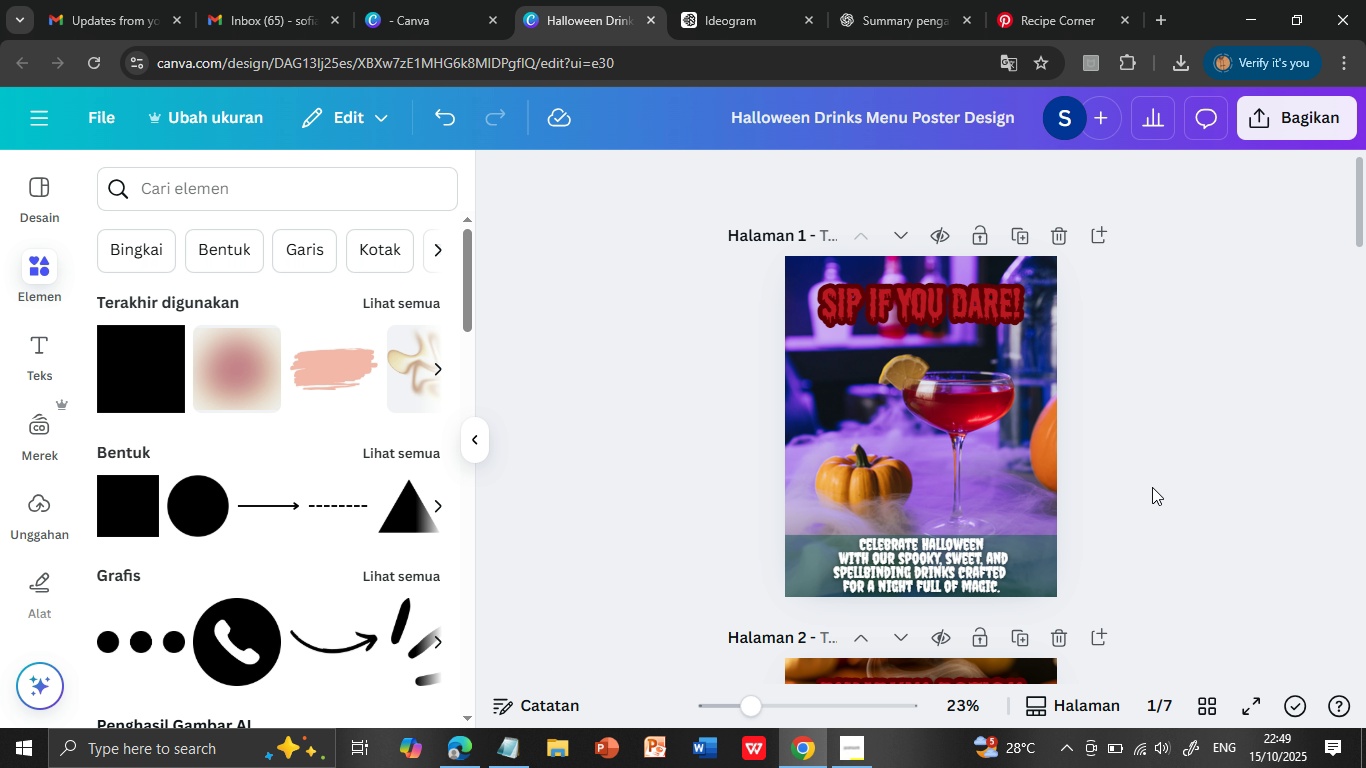 
scroll: coordinate [1153, 506], scroll_direction: down, amount: 16.0
 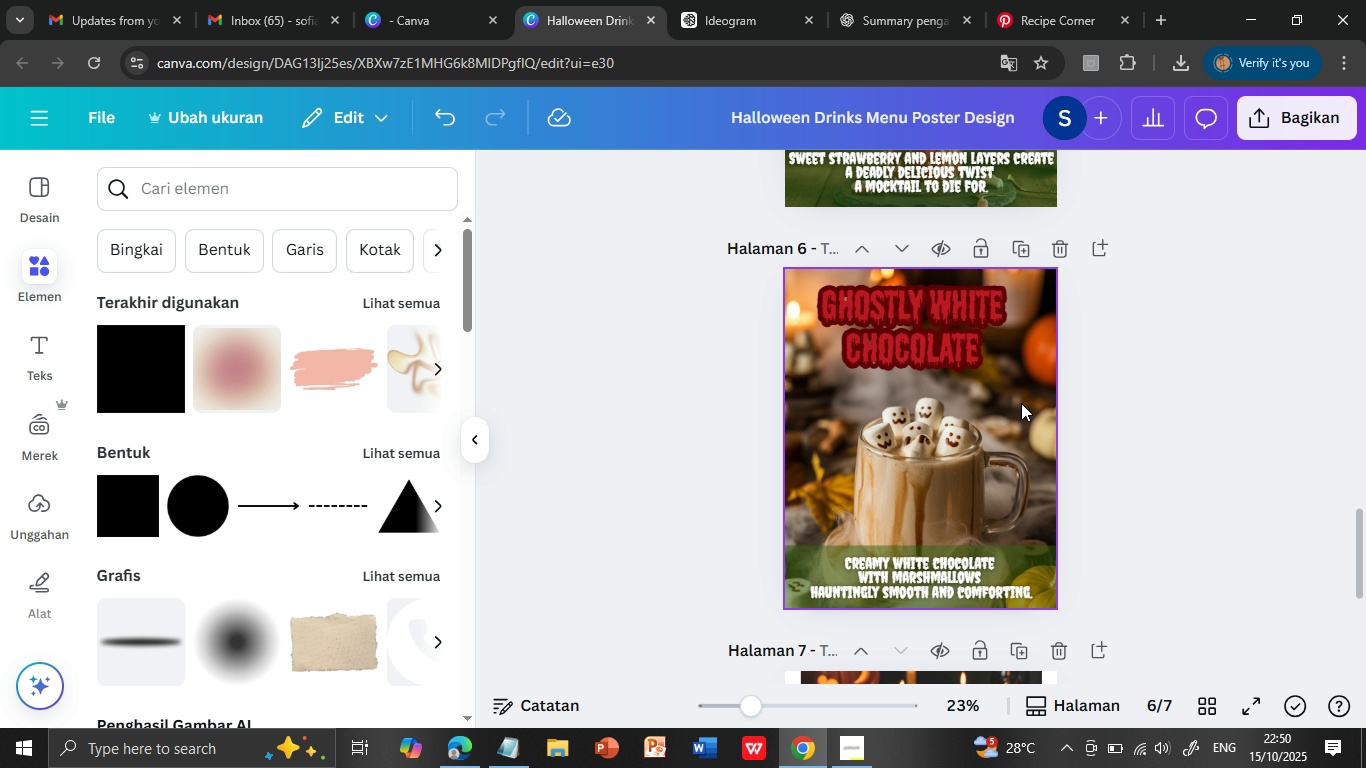 
left_click([1021, 403])
 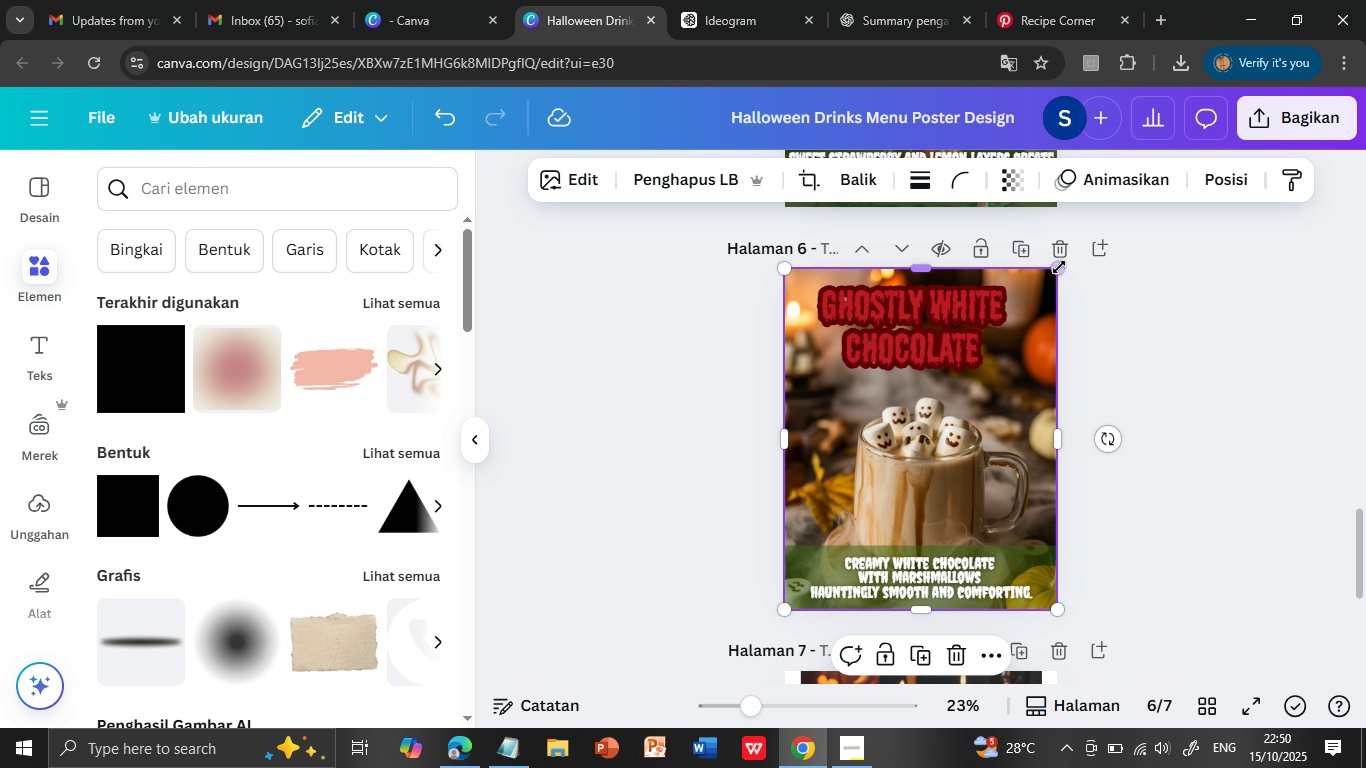 
left_click_drag(start_coordinate=[1059, 267], to_coordinate=[1071, 228])
 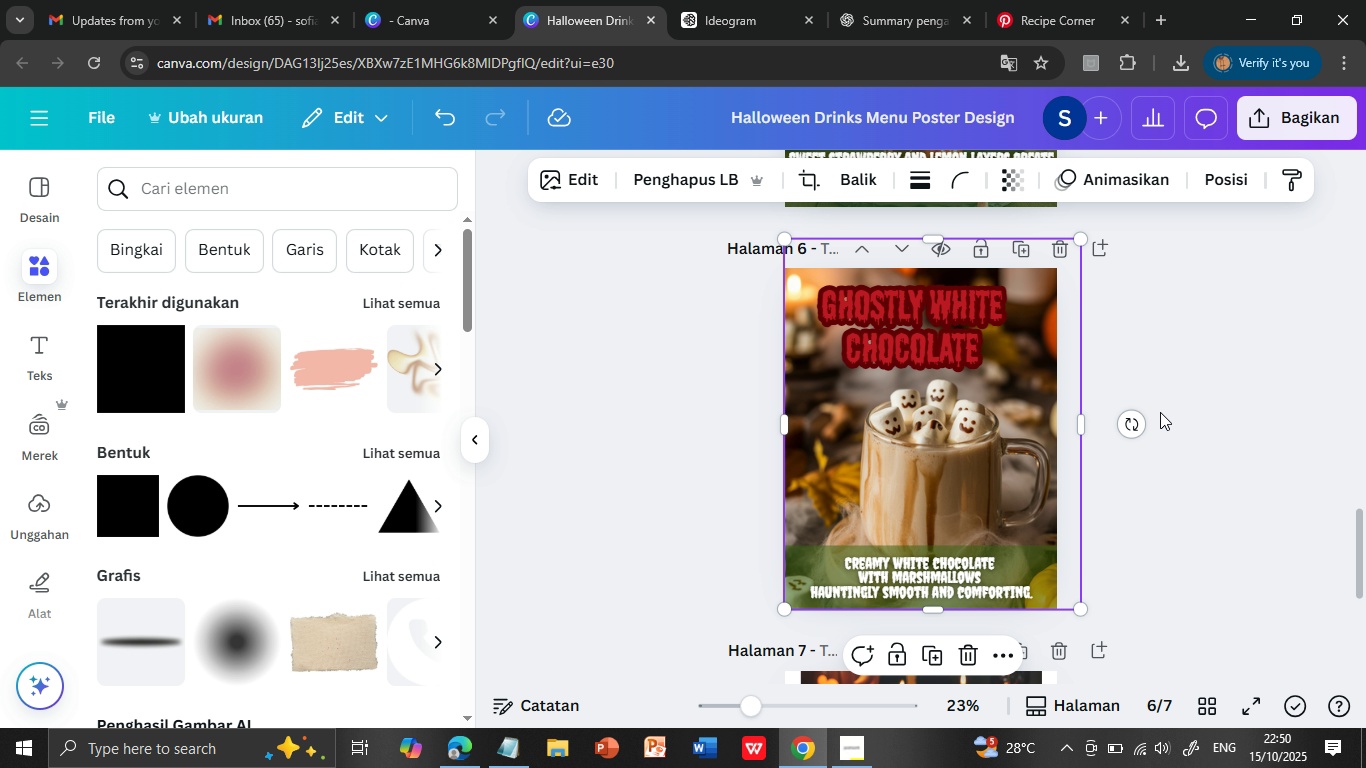 
left_click([1160, 412])
 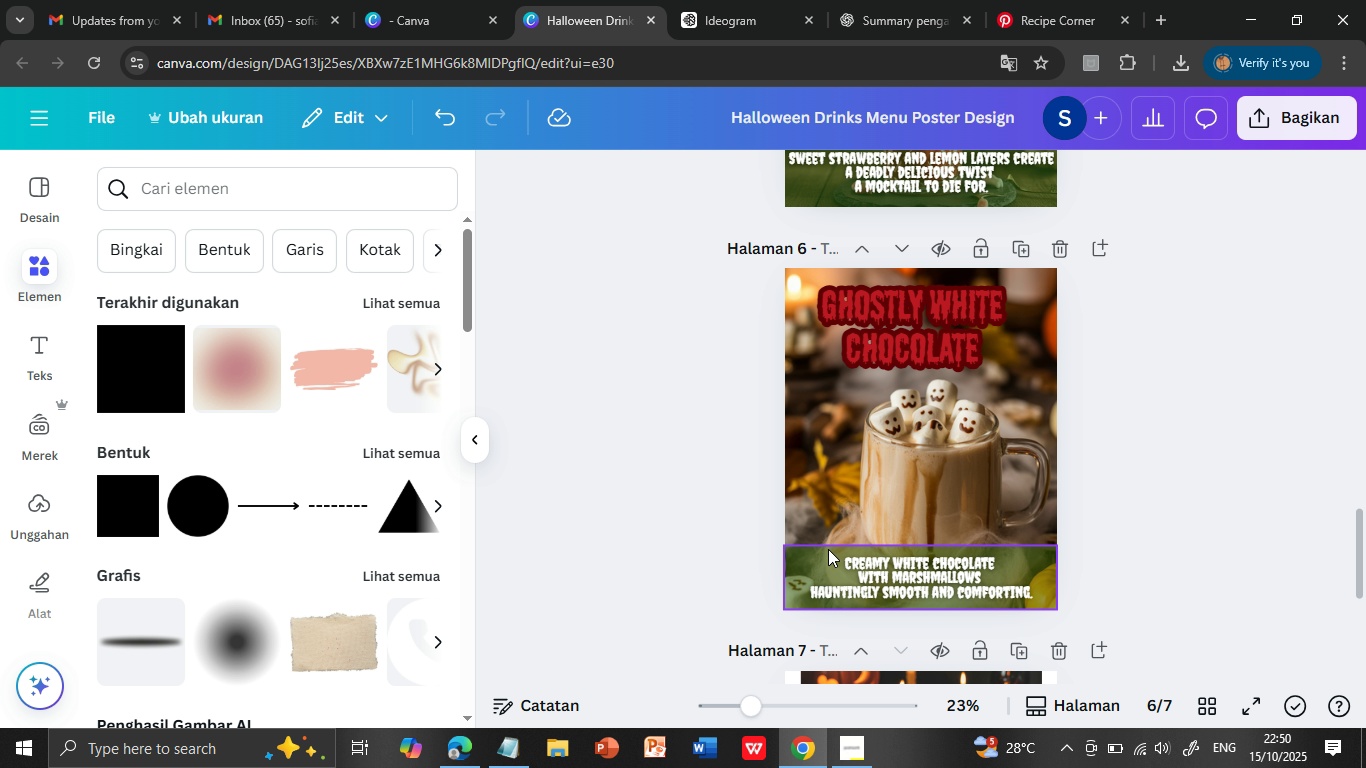 
left_click([828, 549])
 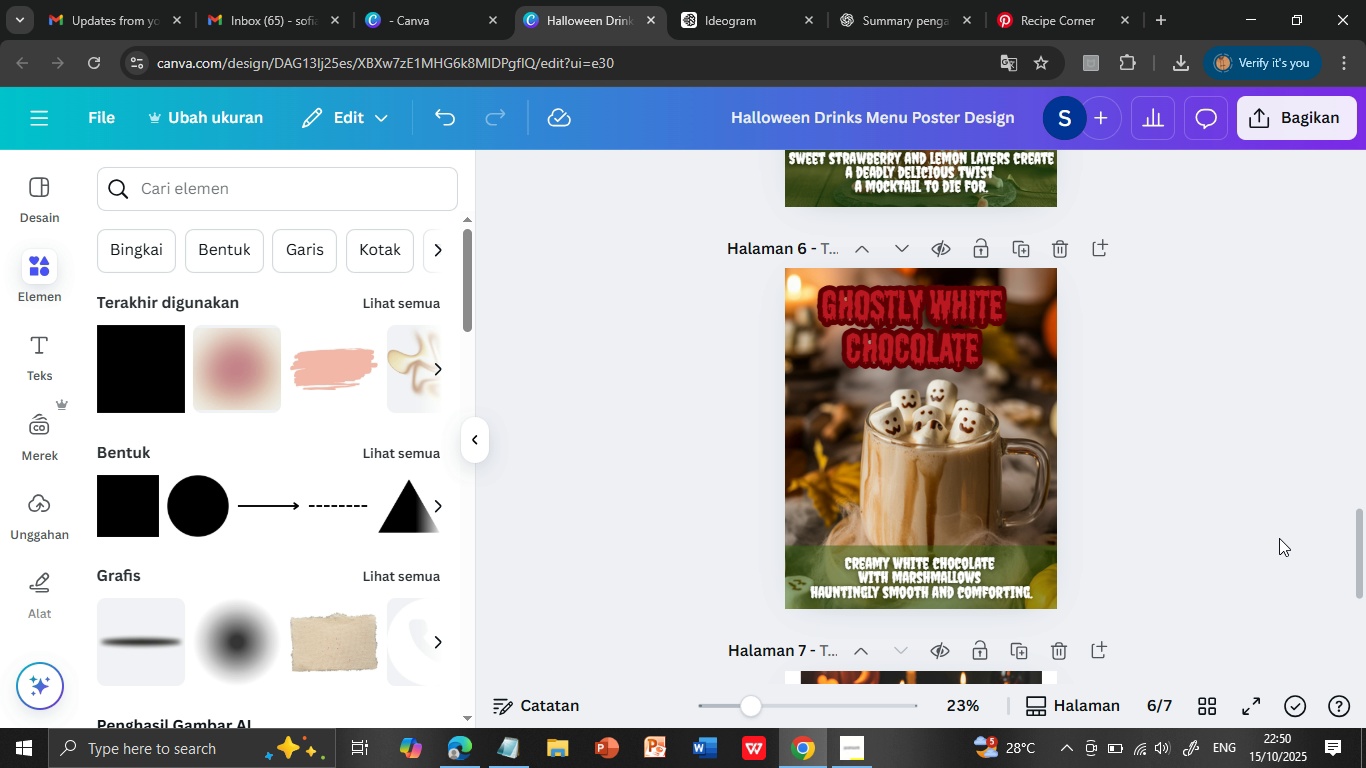 
left_click([1279, 538])
 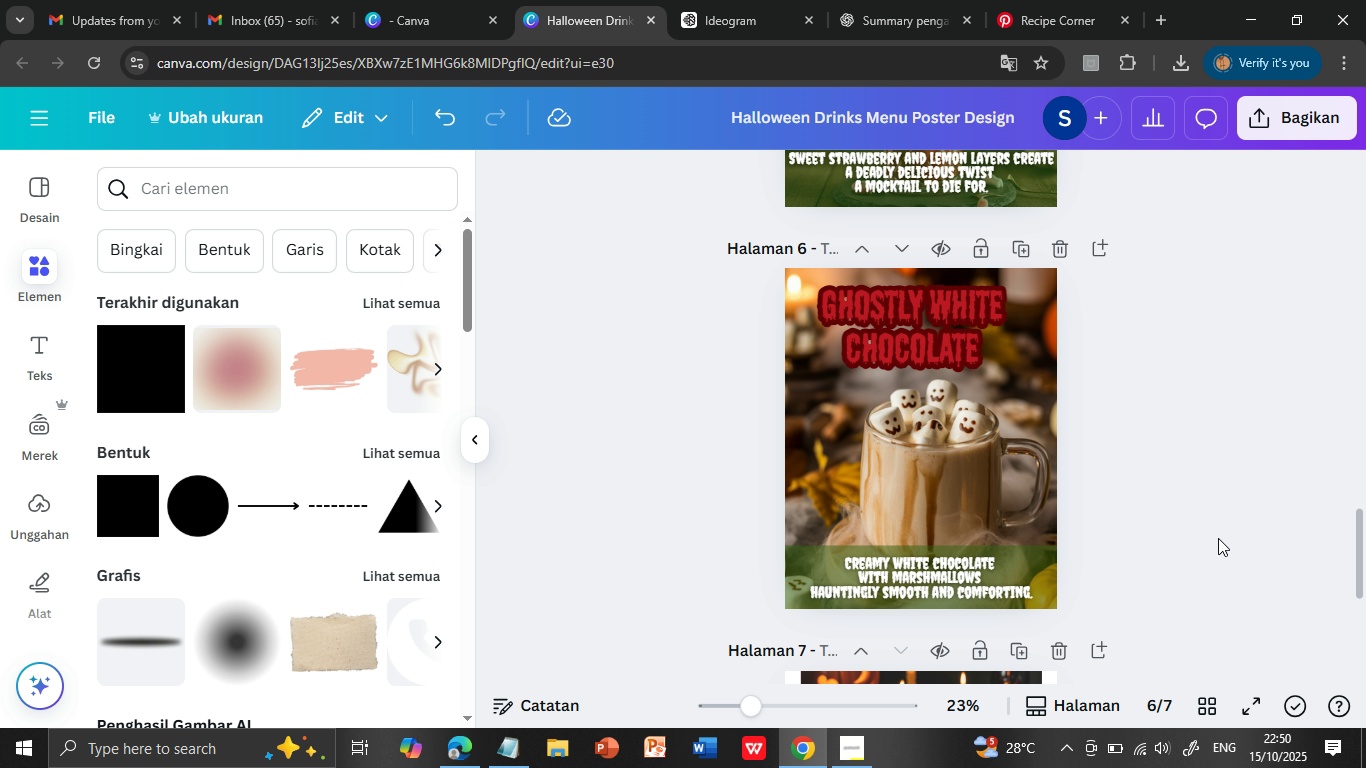 
wait(5.86)
 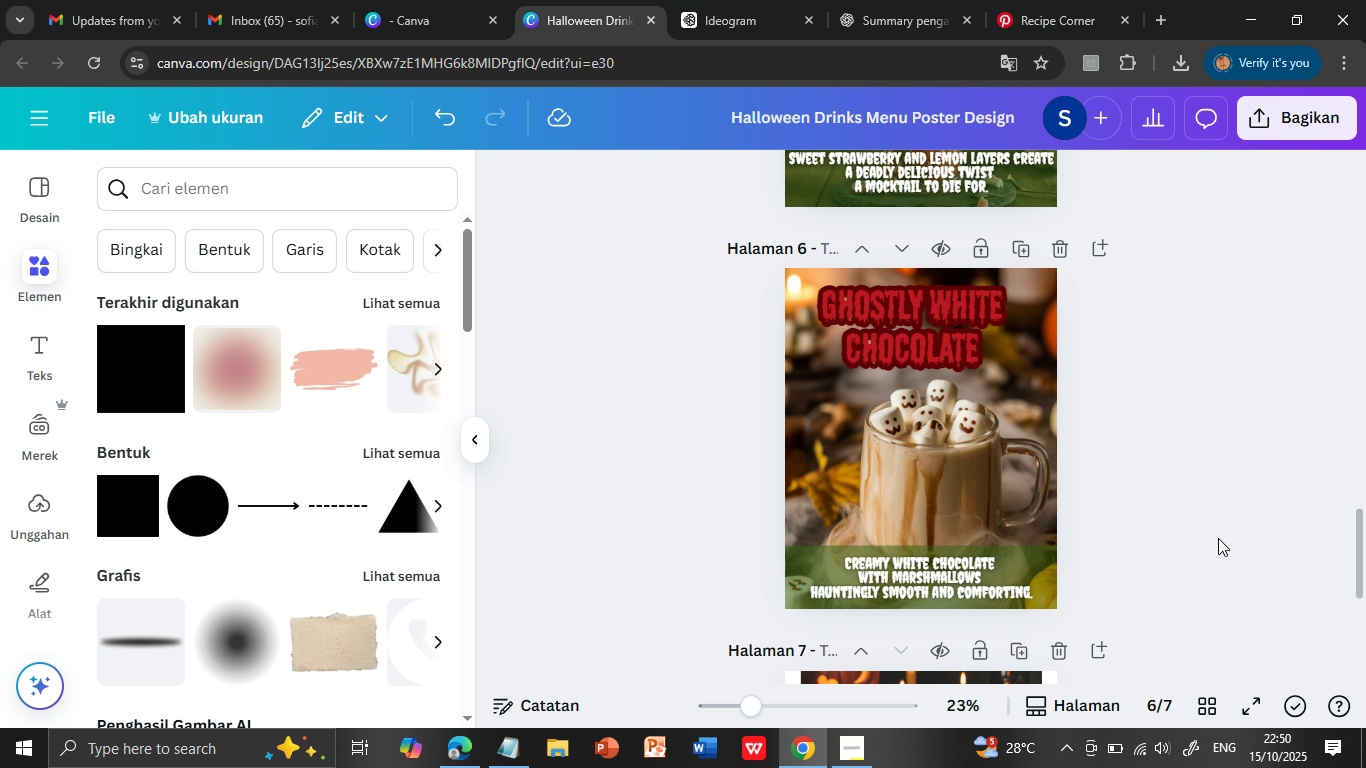 
scroll: coordinate [1218, 538], scroll_direction: down, amount: 4.0
 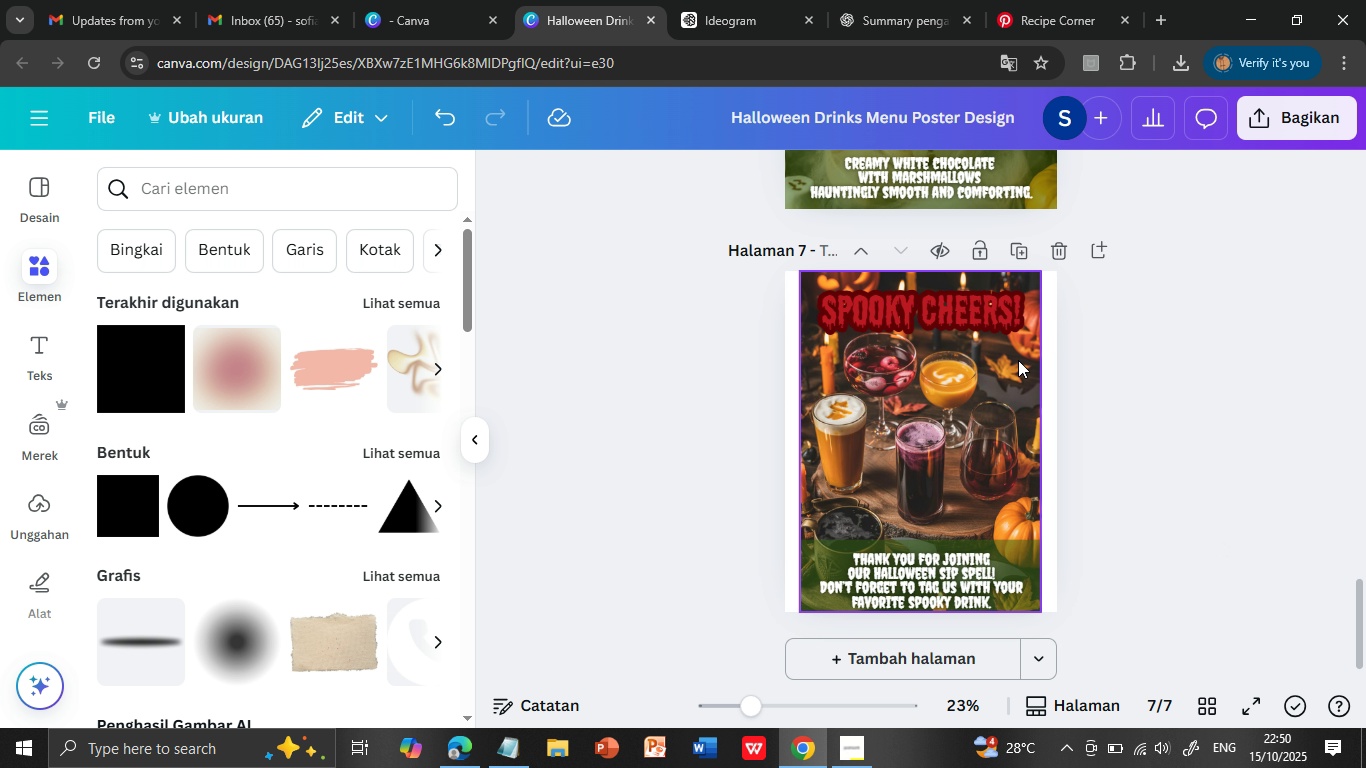 
left_click([1018, 360])
 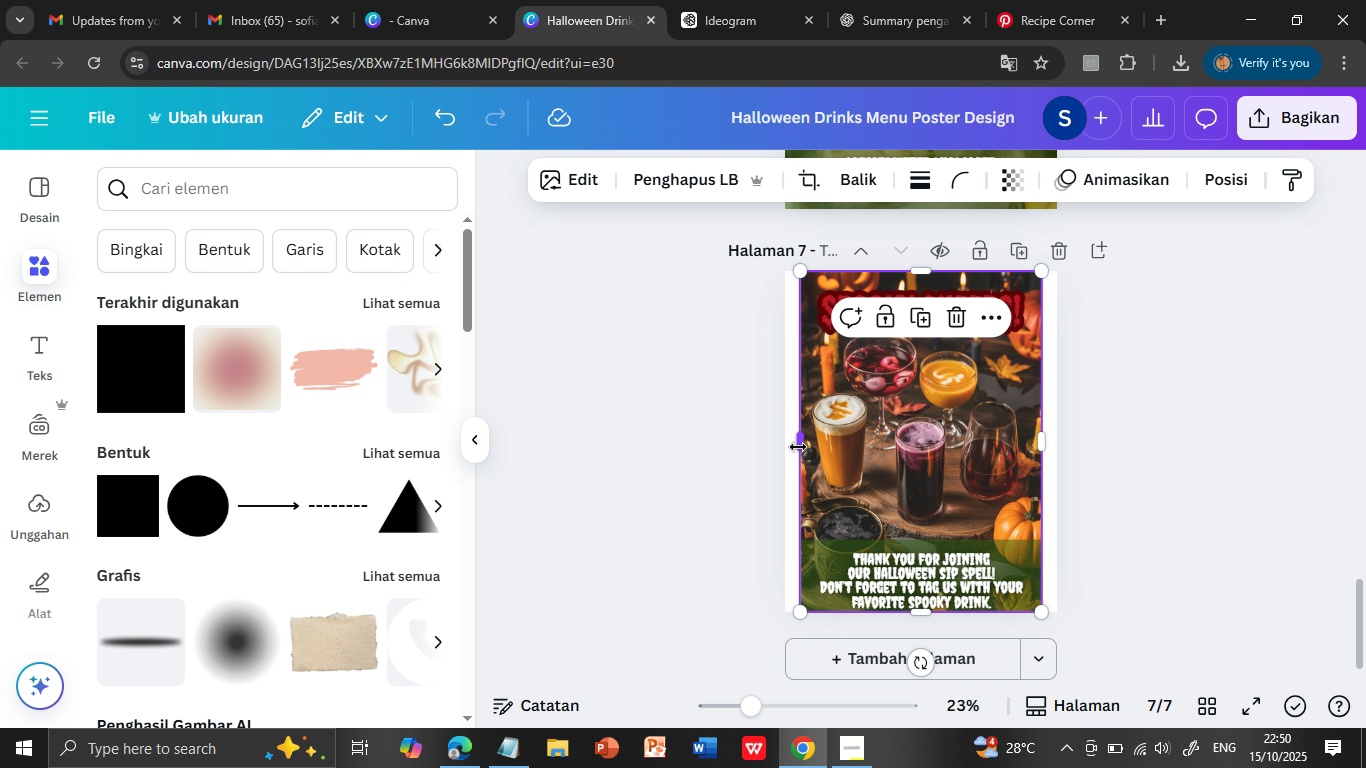 
left_click_drag(start_coordinate=[798, 447], to_coordinate=[786, 445])
 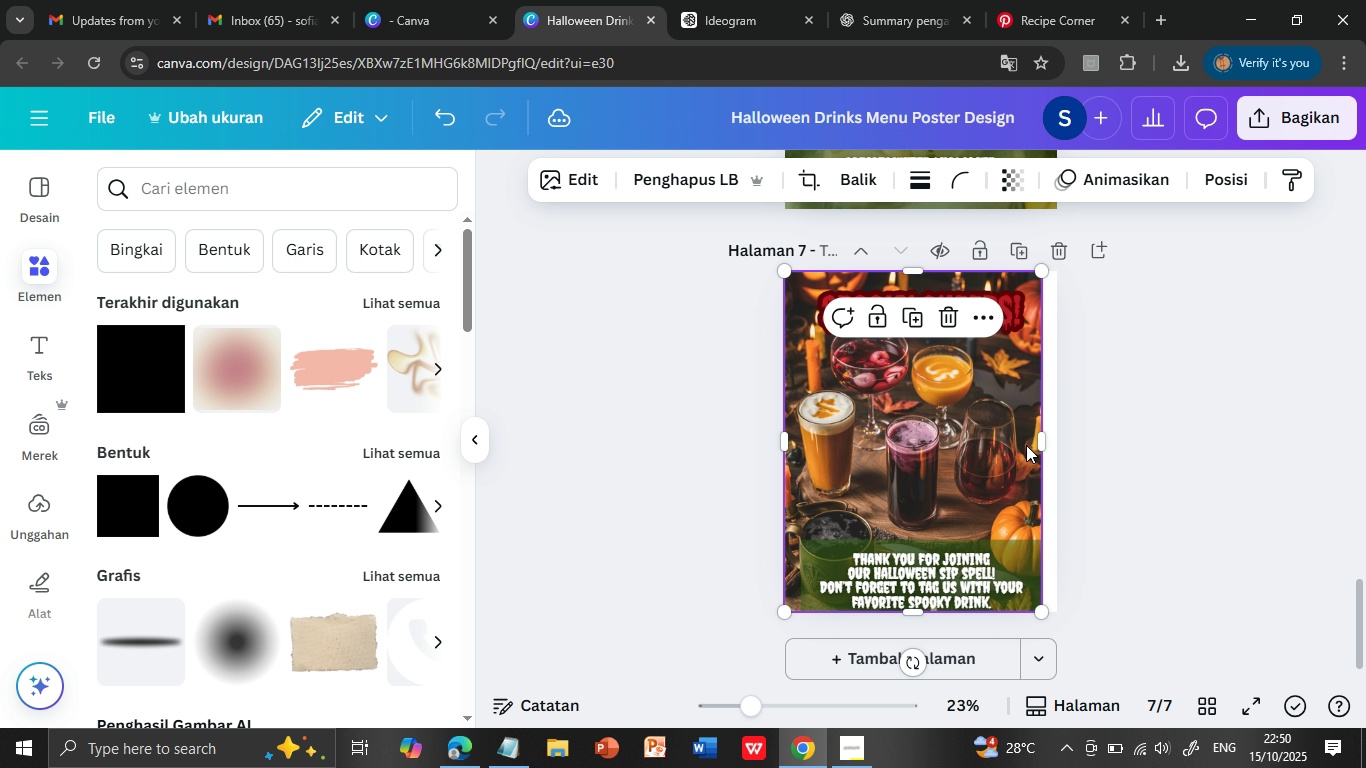 
mouse_move([1046, 439])
 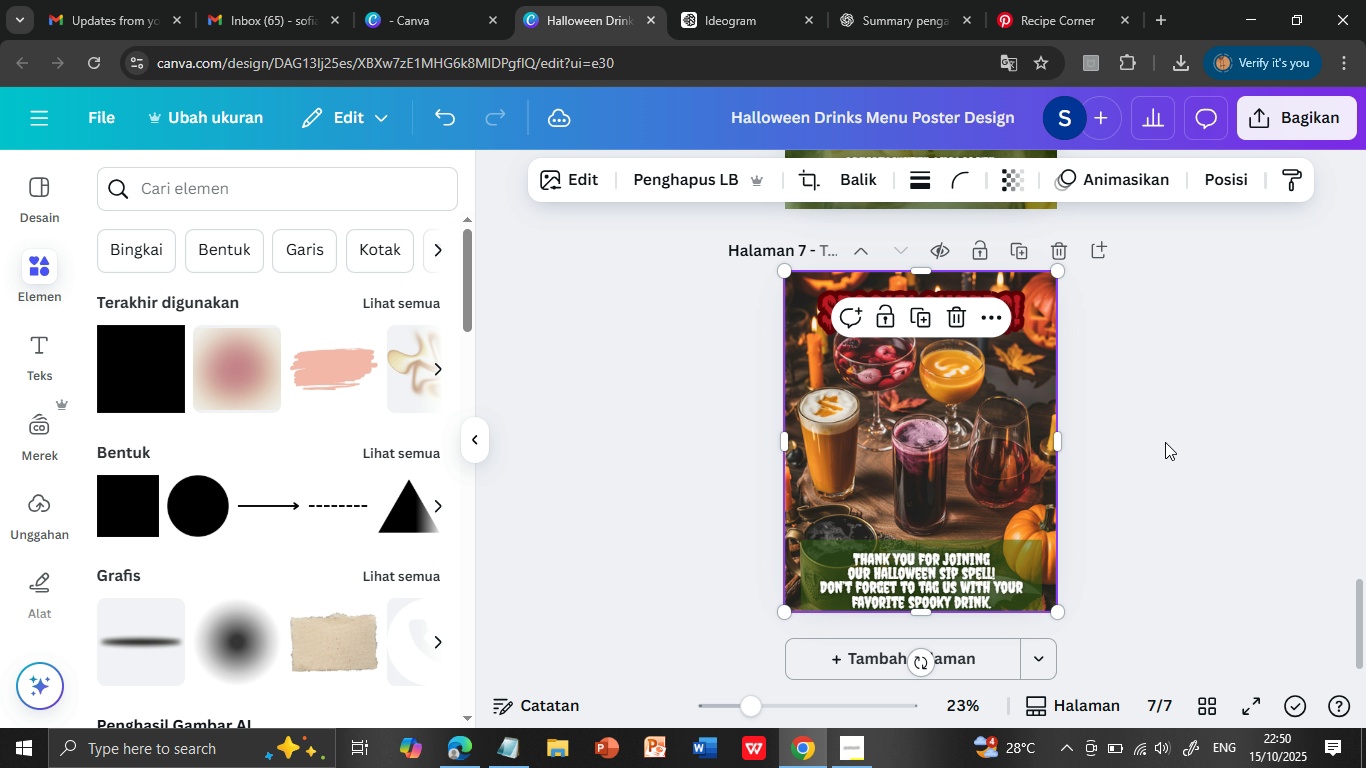 
left_click_drag(start_coordinate=[1040, 441], to_coordinate=[1054, 438])
 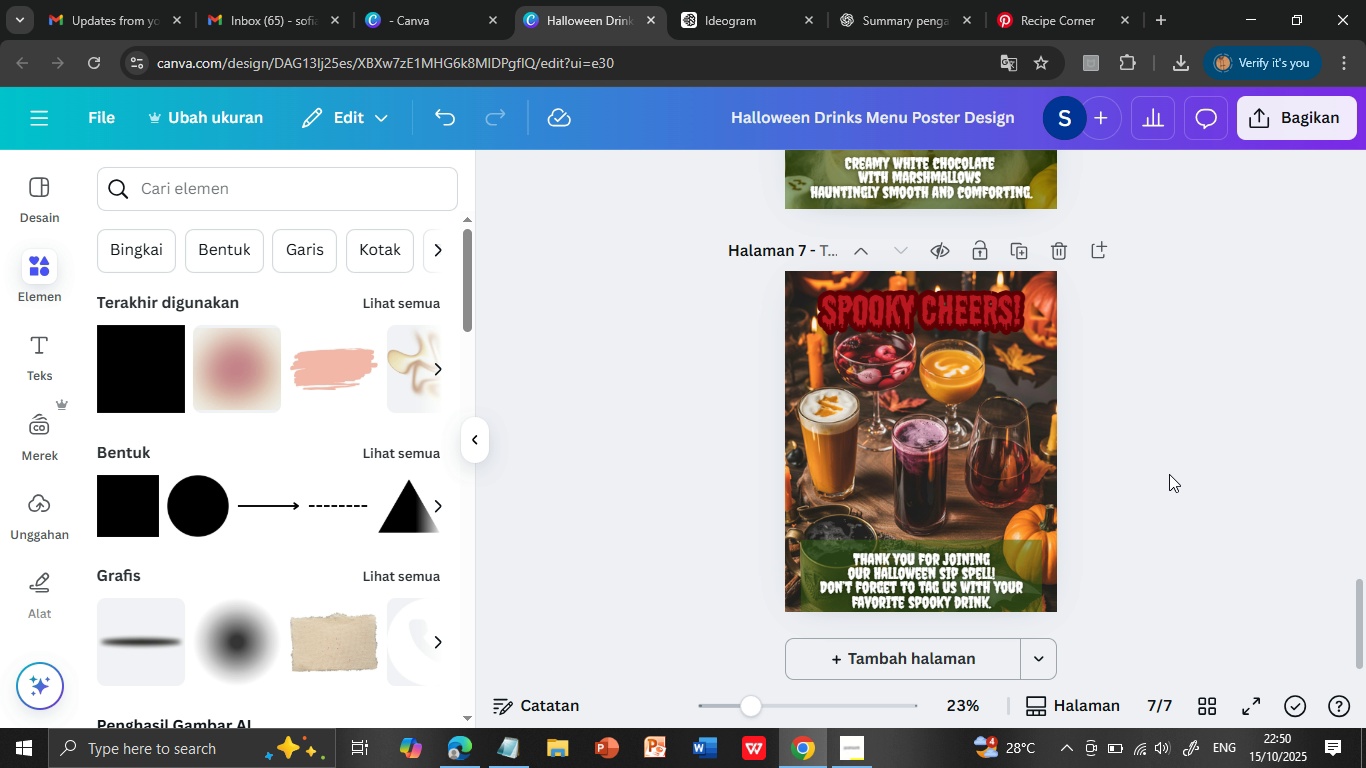 
left_click([1169, 474])
 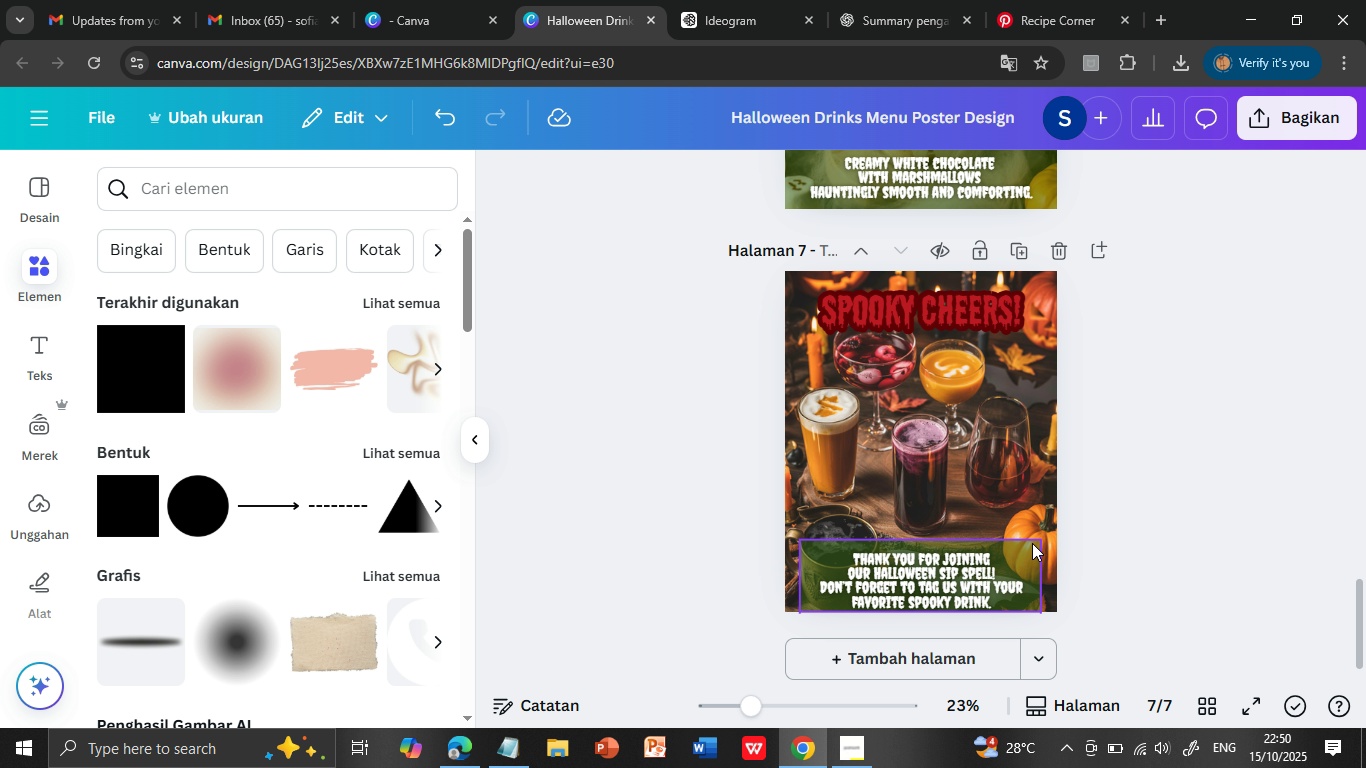 
left_click([1032, 543])
 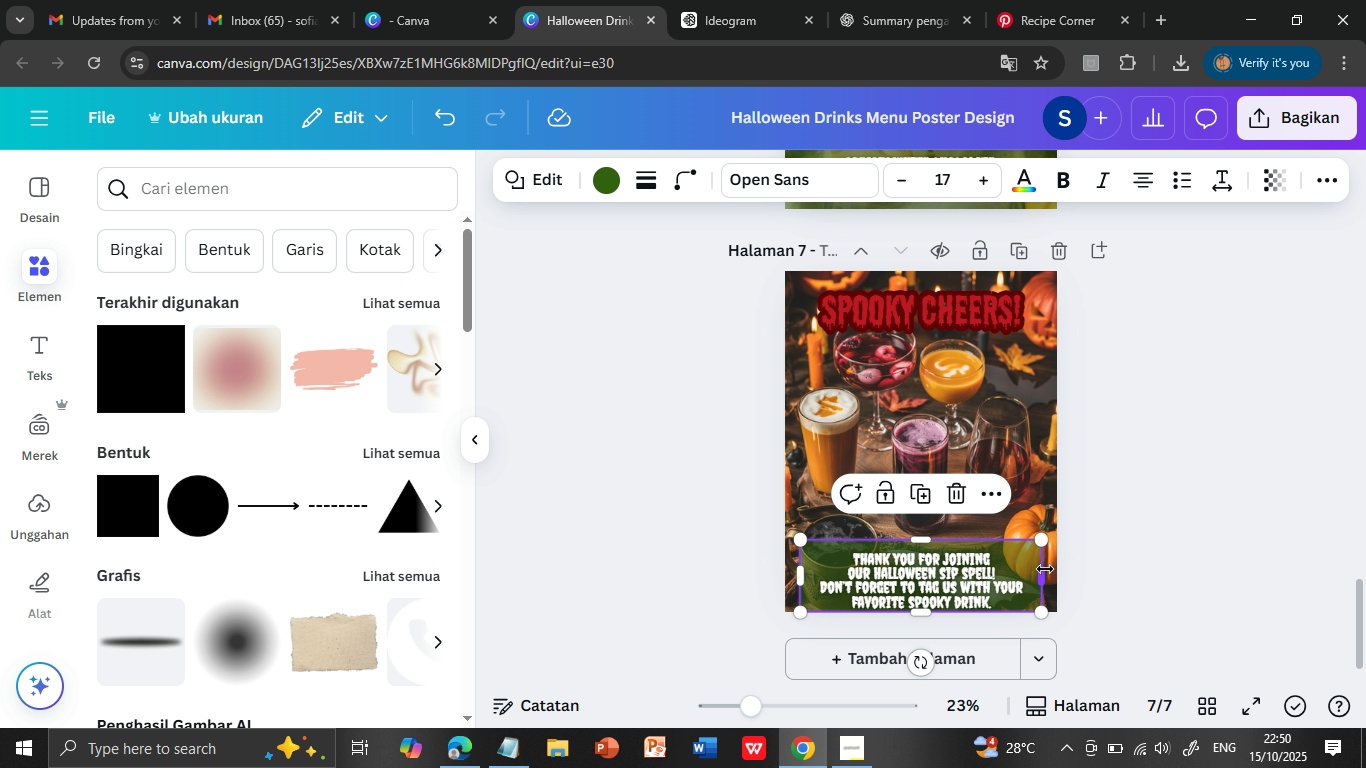 
left_click_drag(start_coordinate=[1041, 569], to_coordinate=[1054, 569])
 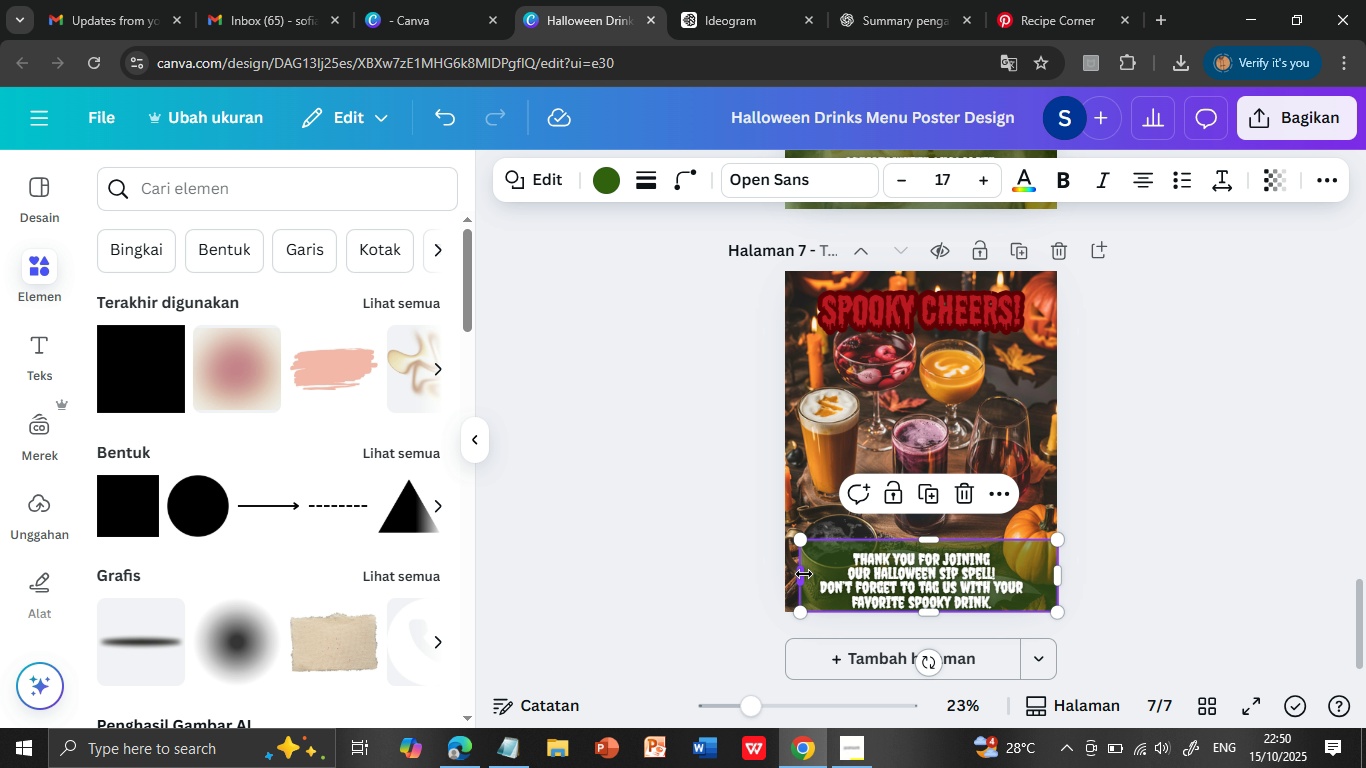 
left_click_drag(start_coordinate=[804, 574], to_coordinate=[789, 575])
 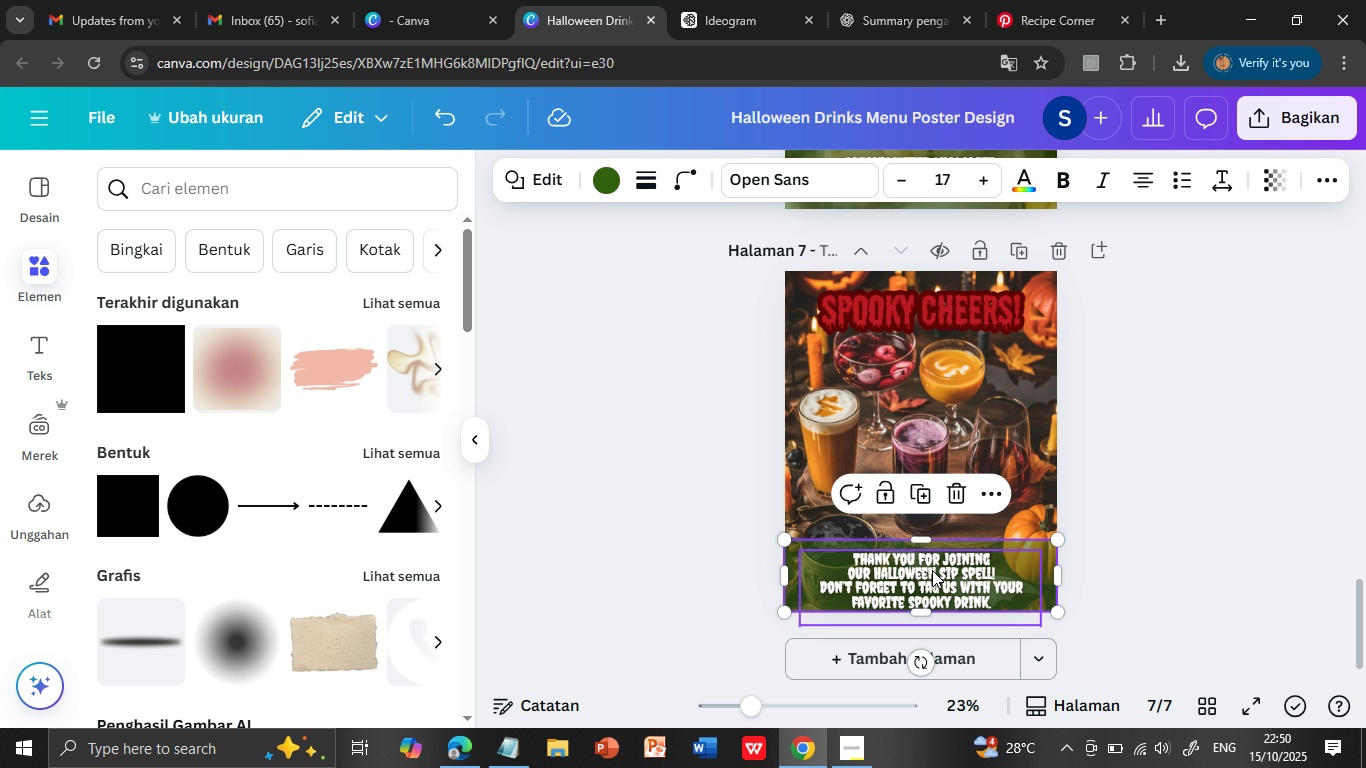 
left_click([954, 570])
 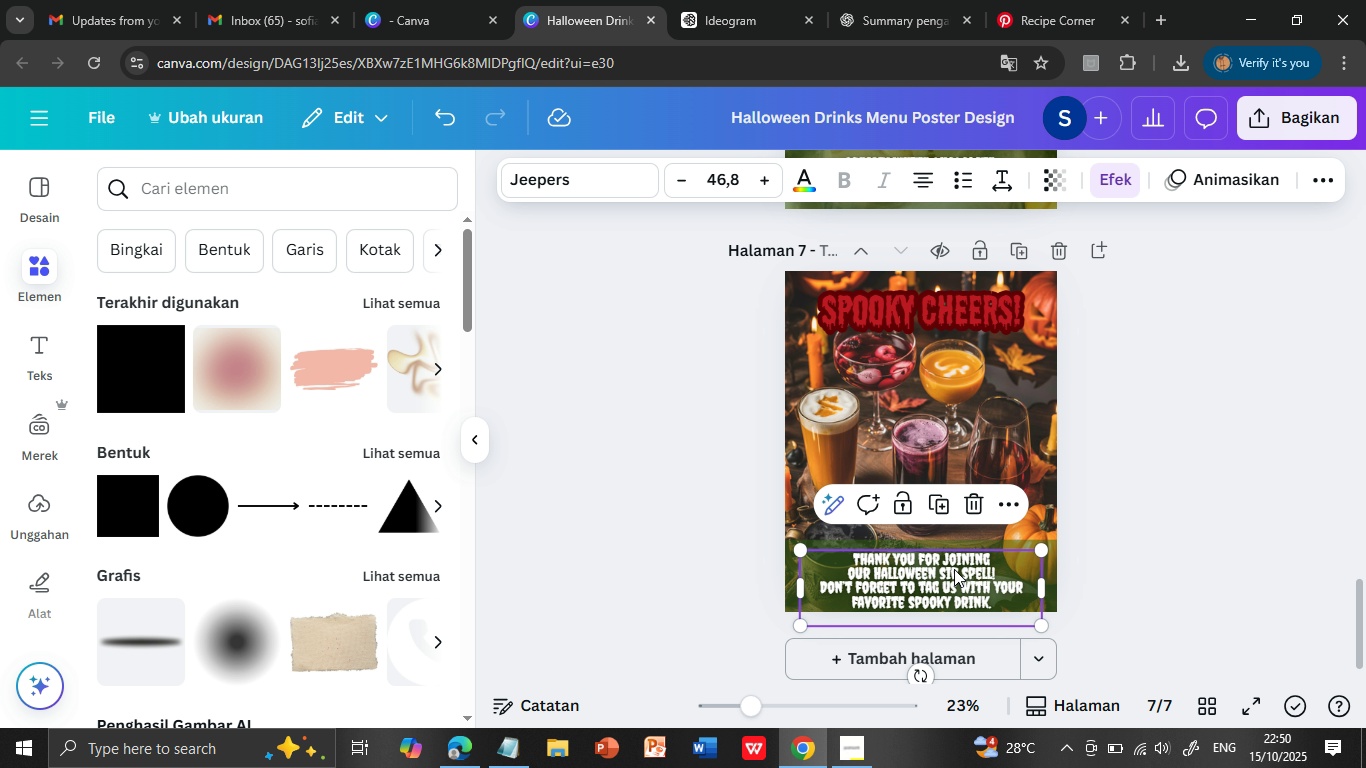 
left_click_drag(start_coordinate=[954, 570], to_coordinate=[954, 564])
 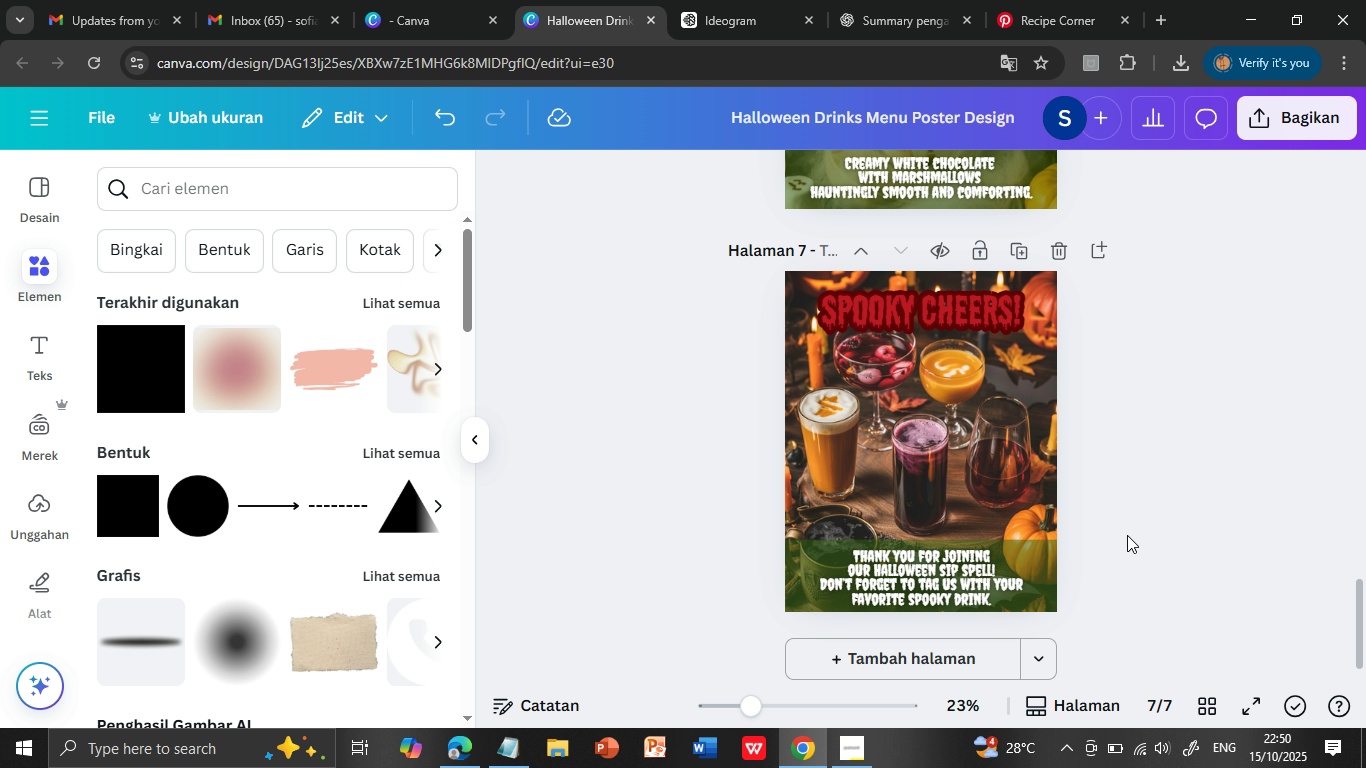 
left_click([1127, 535])
 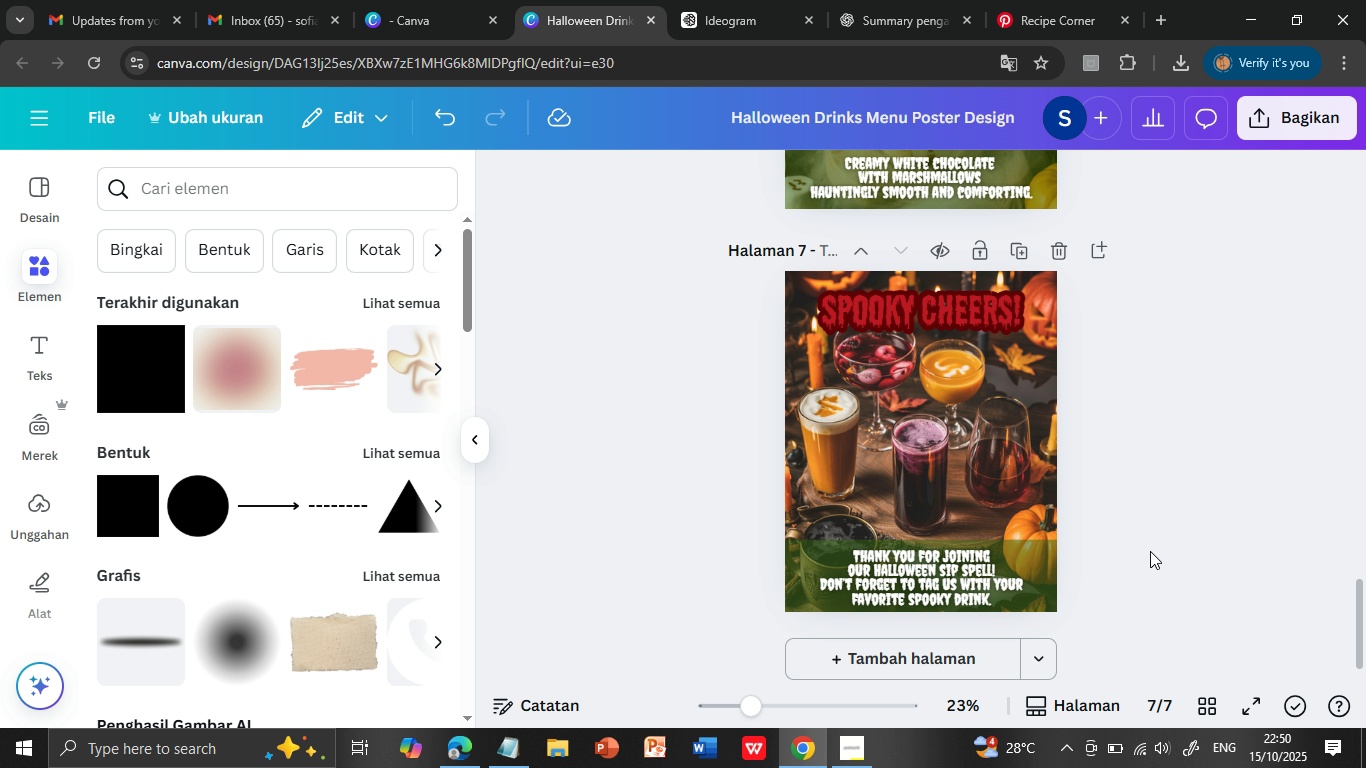 
scroll: coordinate [1150, 555], scroll_direction: down, amount: 2.0
 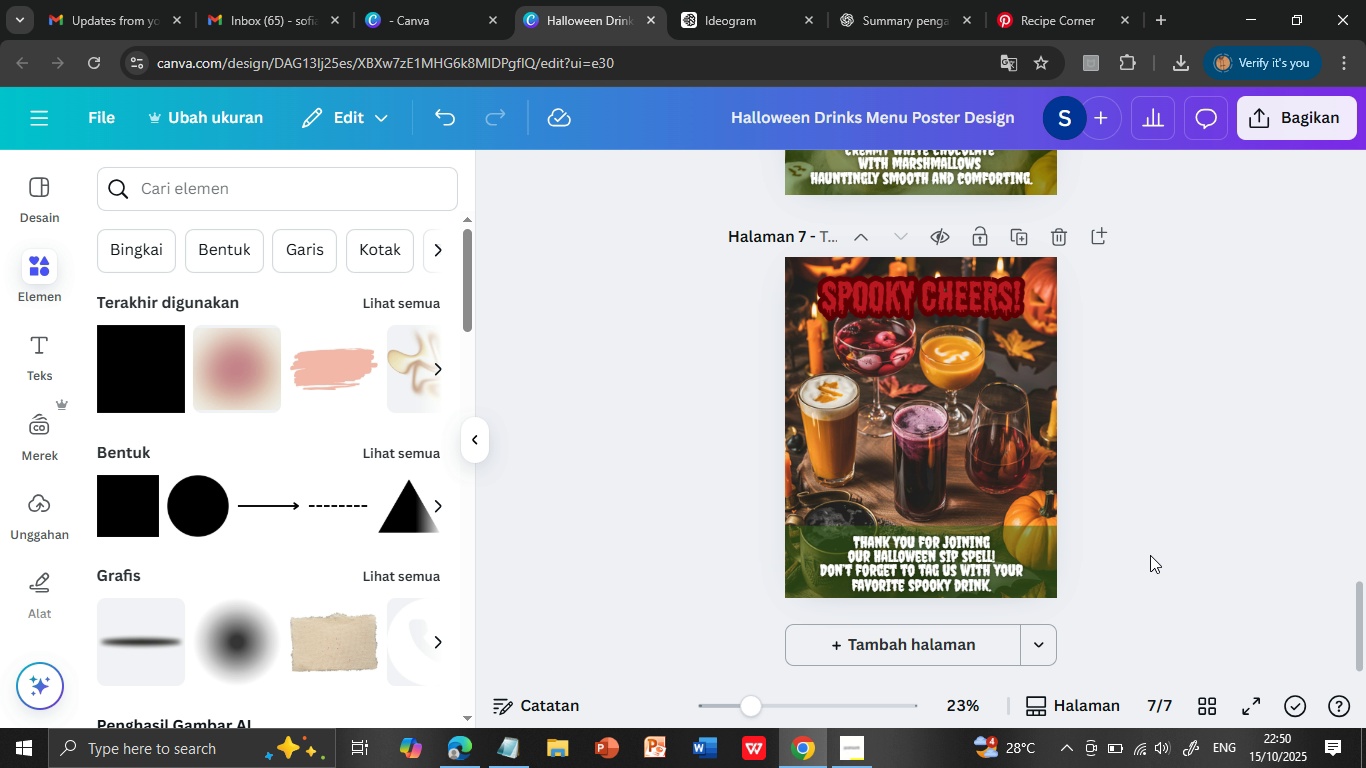 
scroll: coordinate [1150, 555], scroll_direction: up, amount: 12.0
 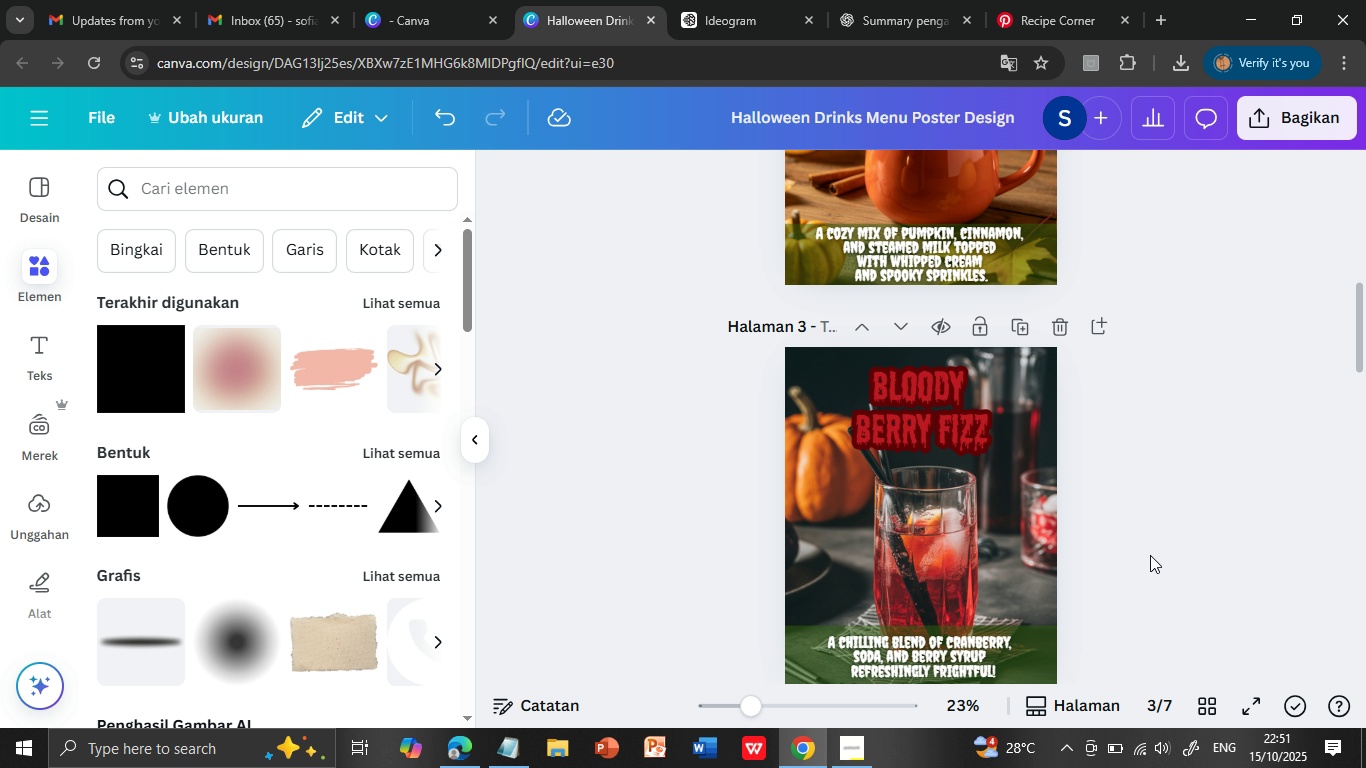 
scroll: coordinate [1150, 555], scroll_direction: up, amount: 5.0
 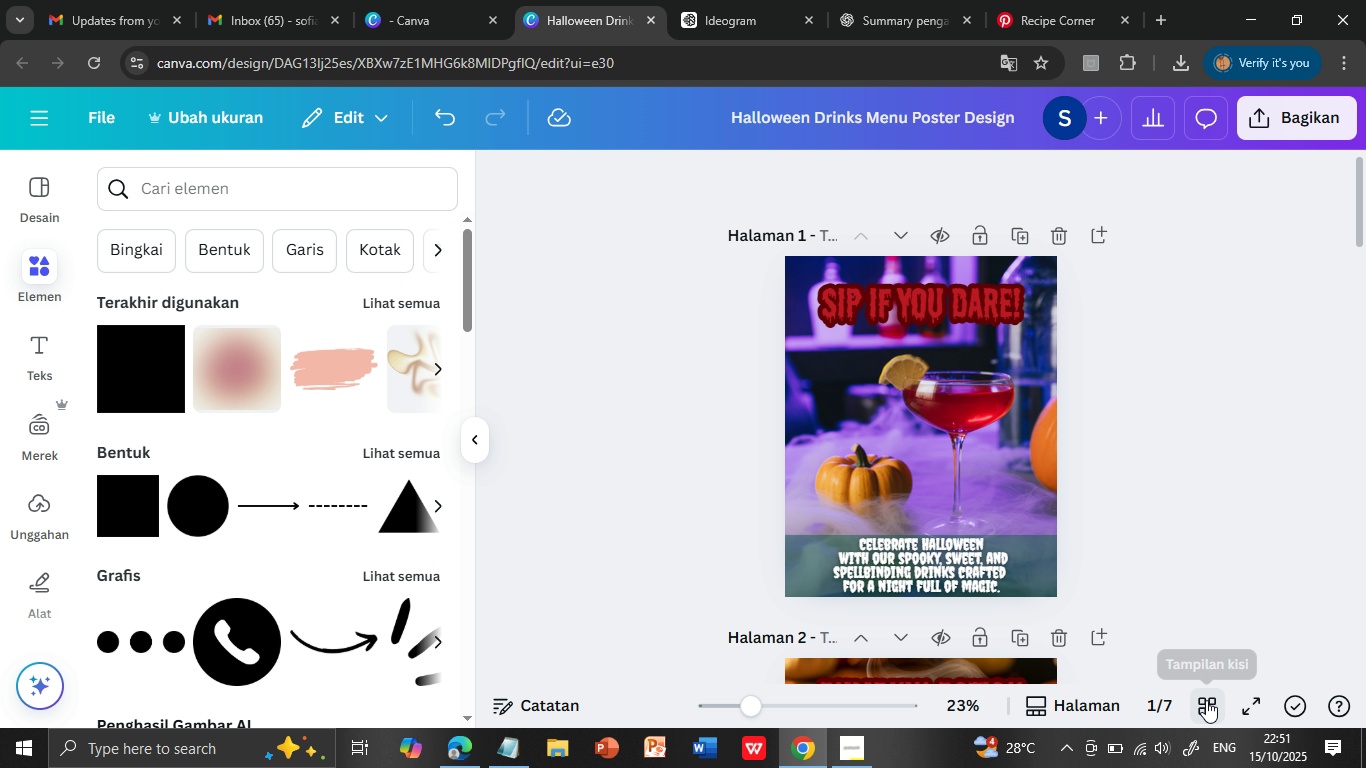 
left_click([1206, 700])
 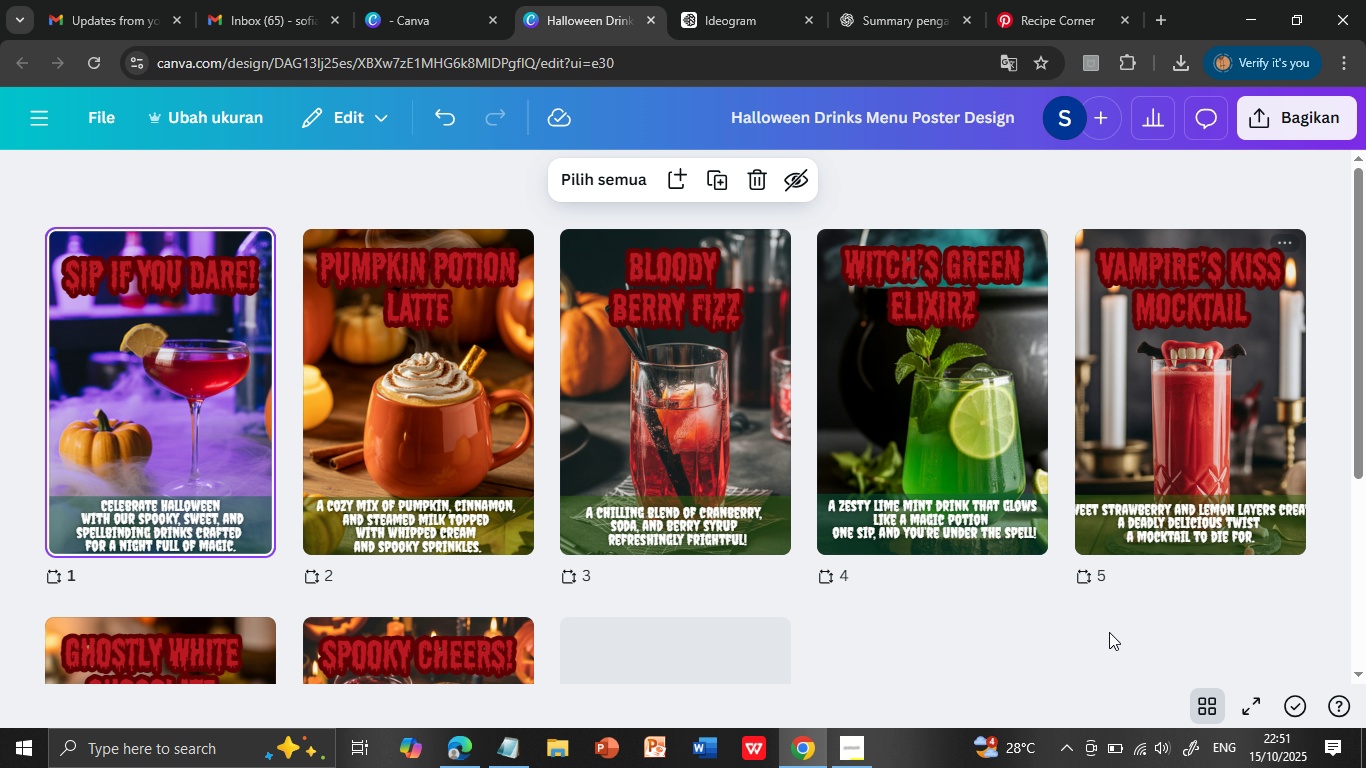 
wait(6.68)
 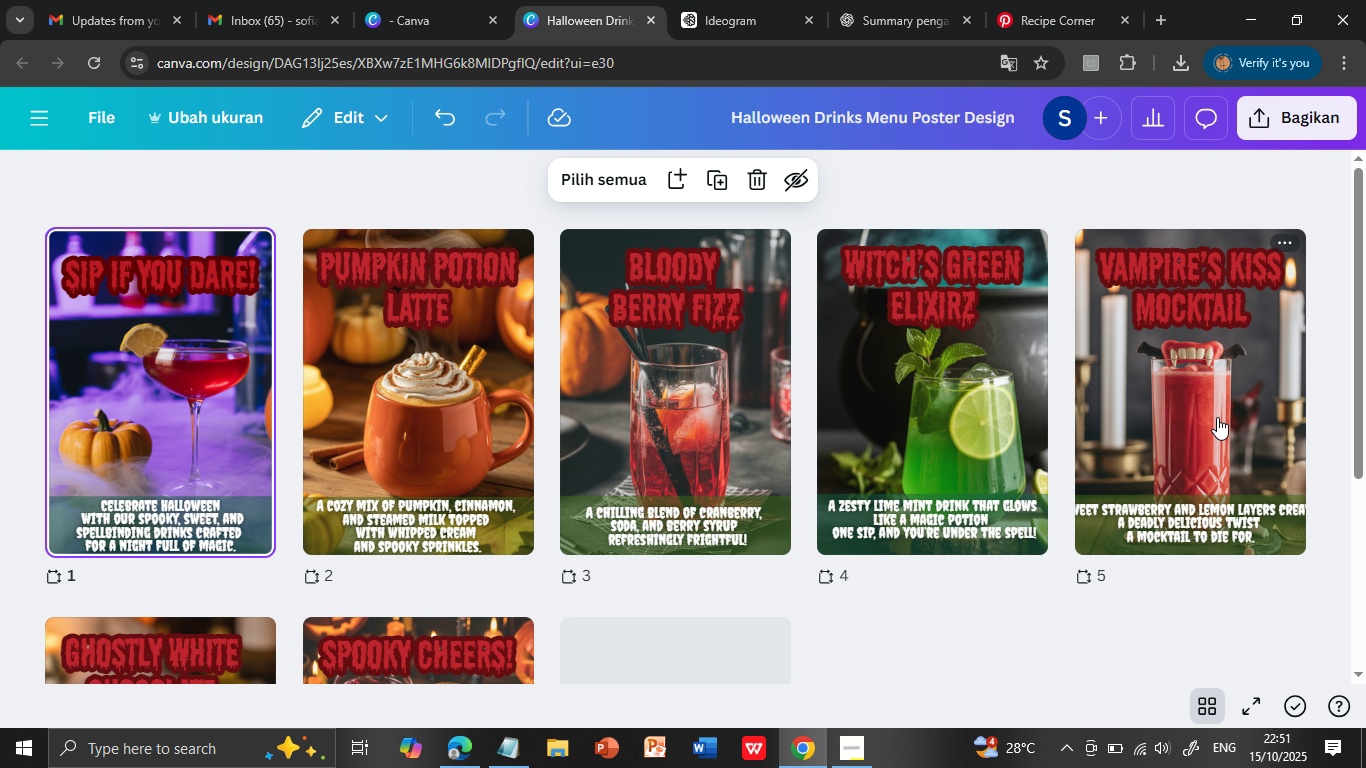 
scroll: coordinate [1110, 632], scroll_direction: down, amount: 3.0
 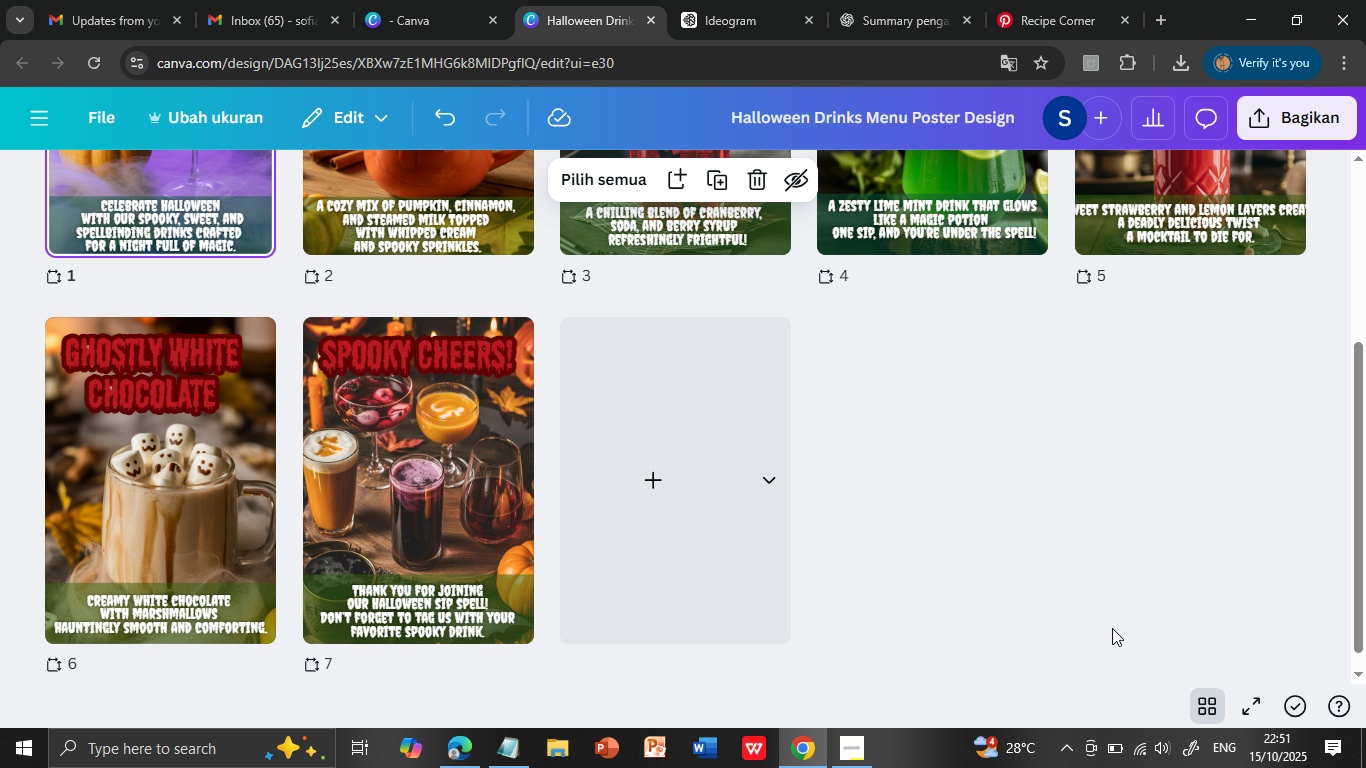 
scroll: coordinate [1115, 625], scroll_direction: up, amount: 1.0
 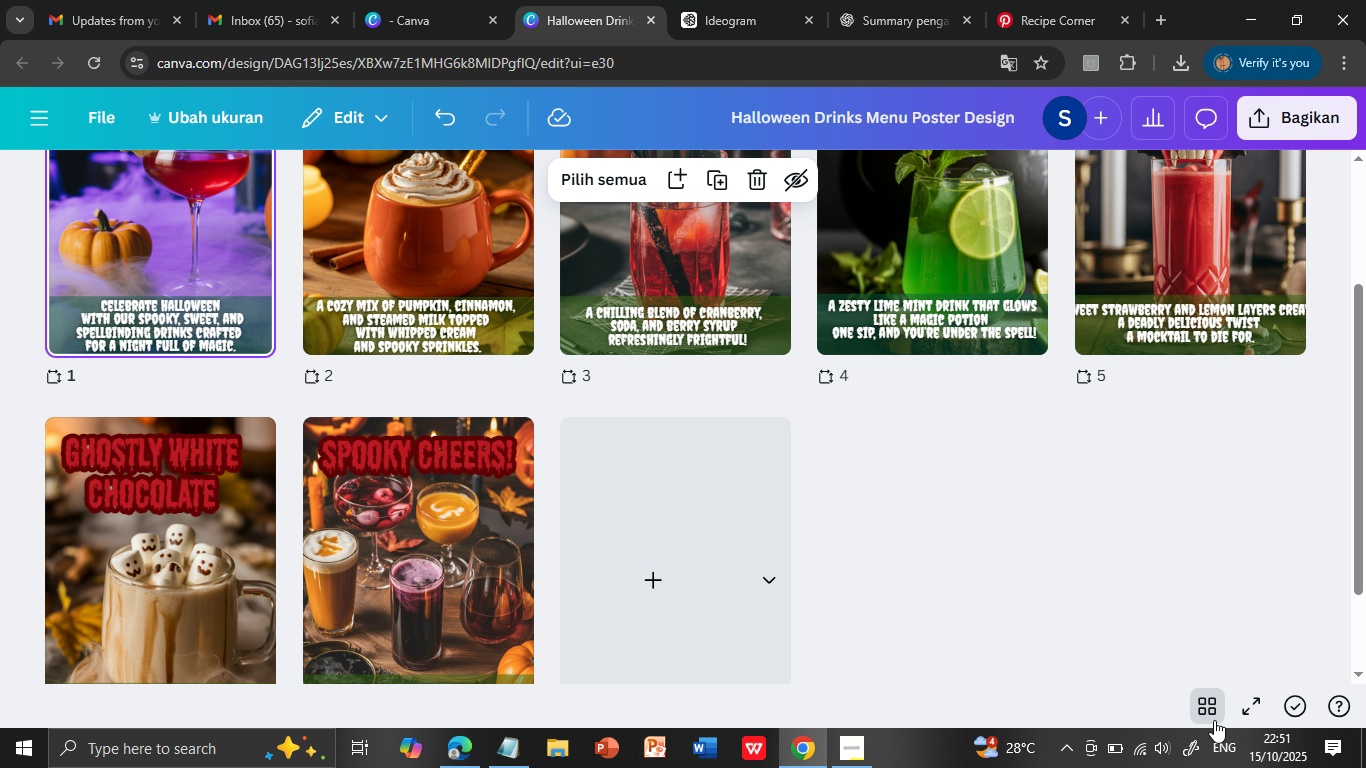 
wait(6.04)
 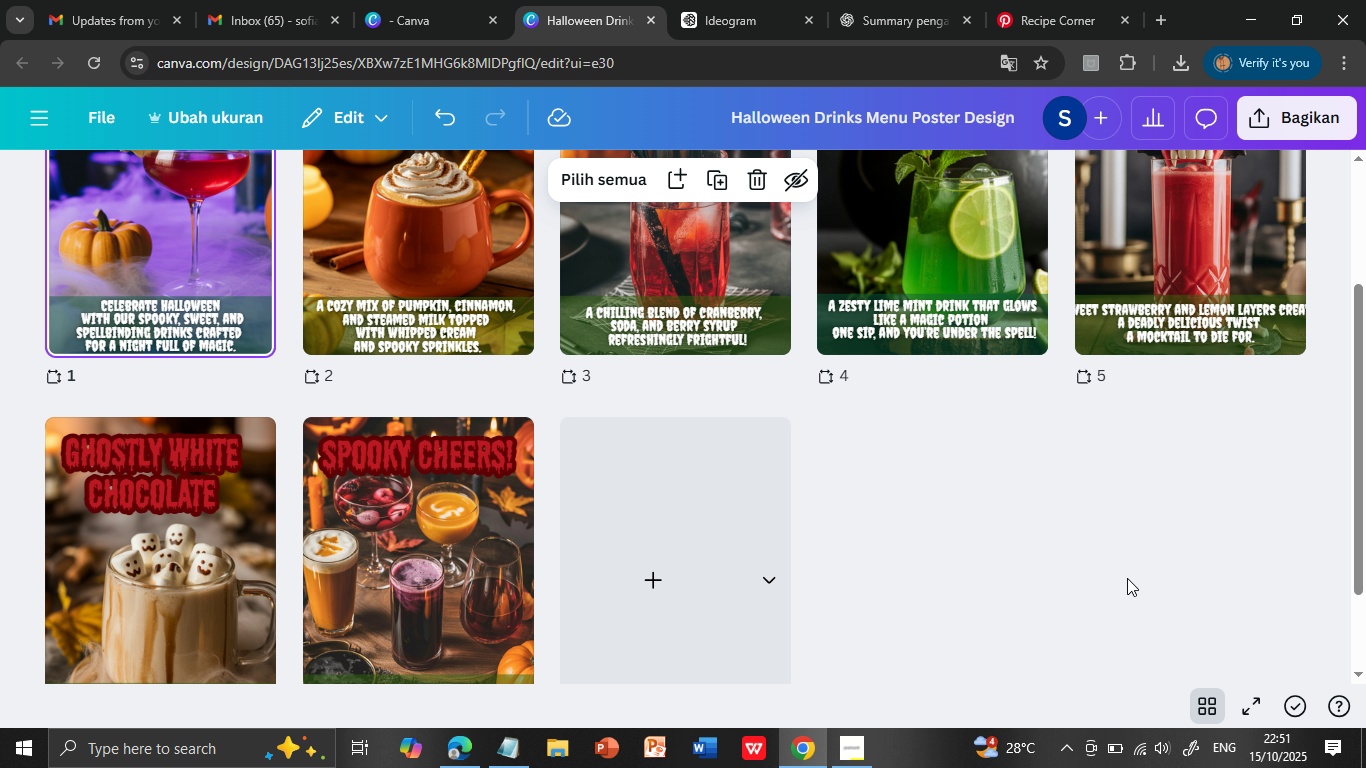 
left_click([1214, 707])
 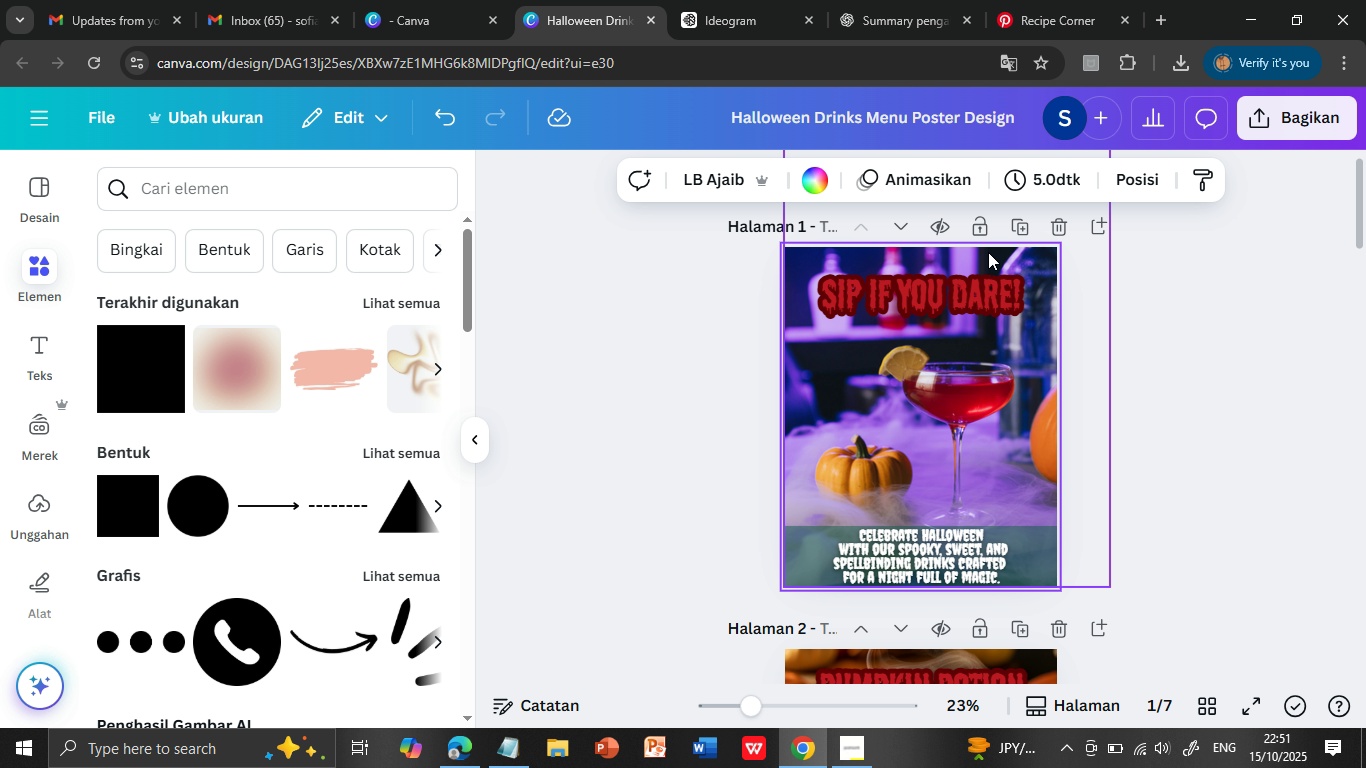 
left_click([988, 252])
 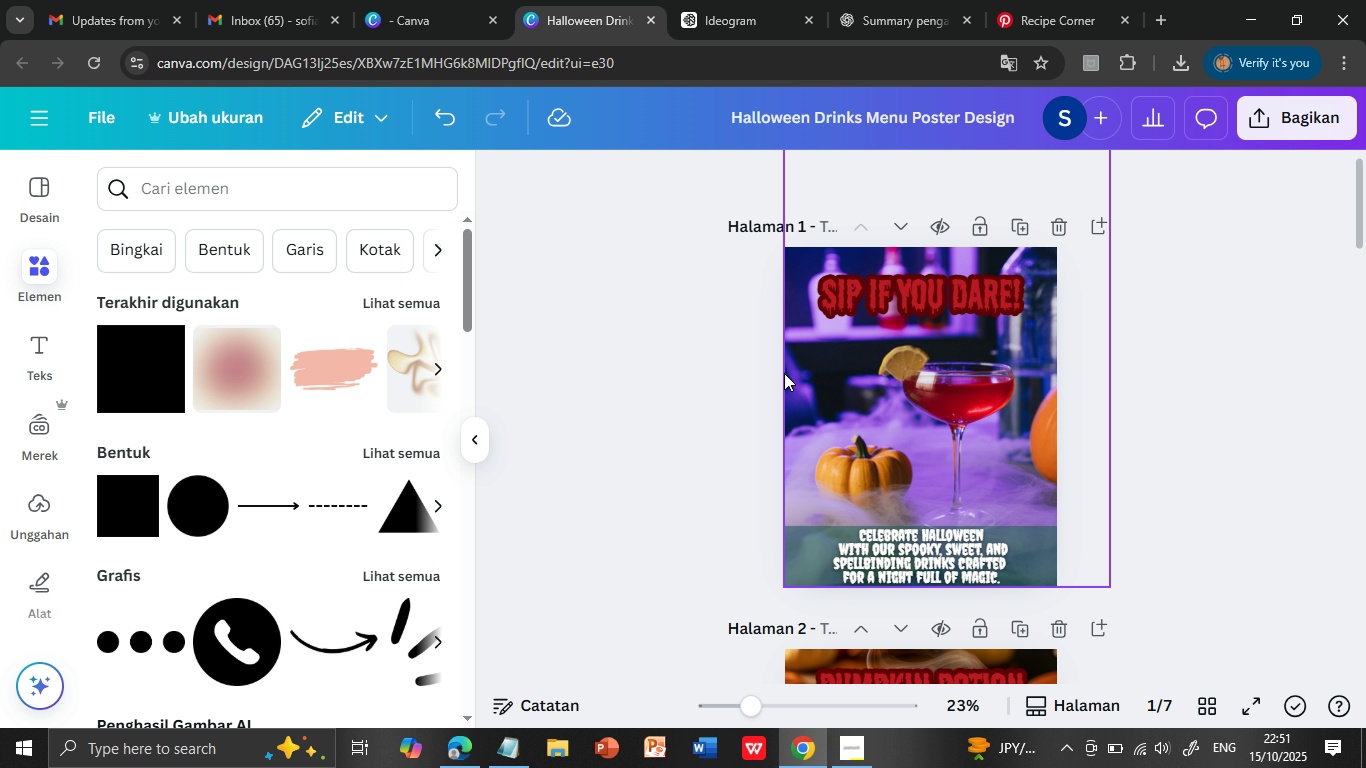 
left_click([1084, 278])
 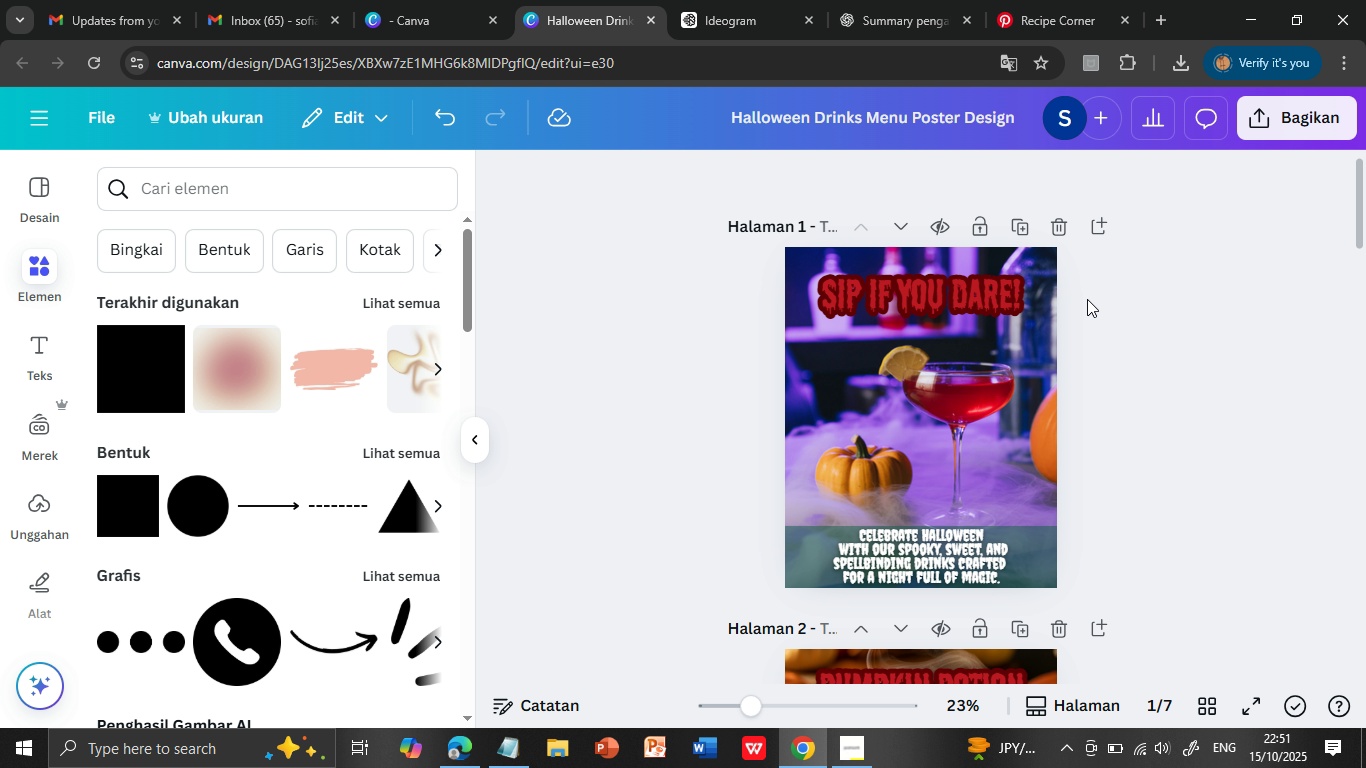 
left_click([1087, 299])
 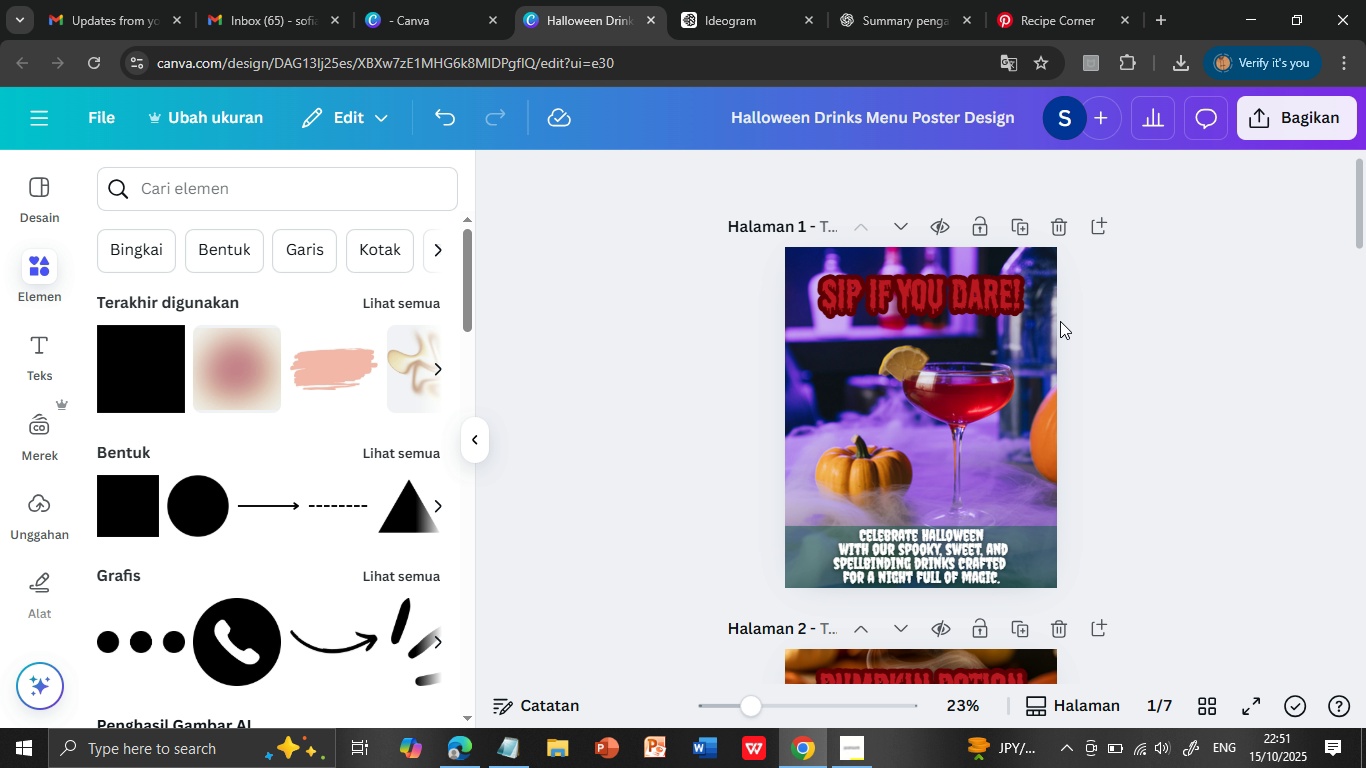 
left_click([1037, 321])
 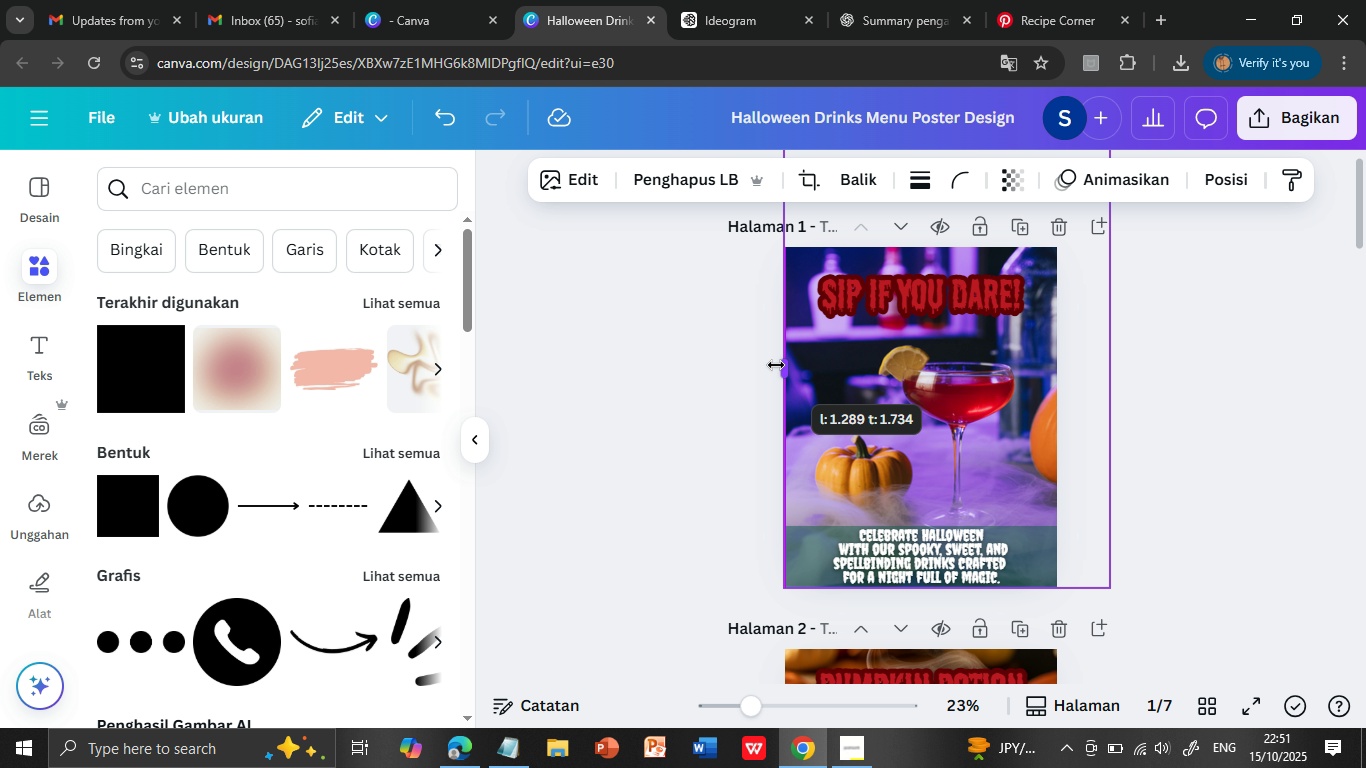 
wait(5.56)
 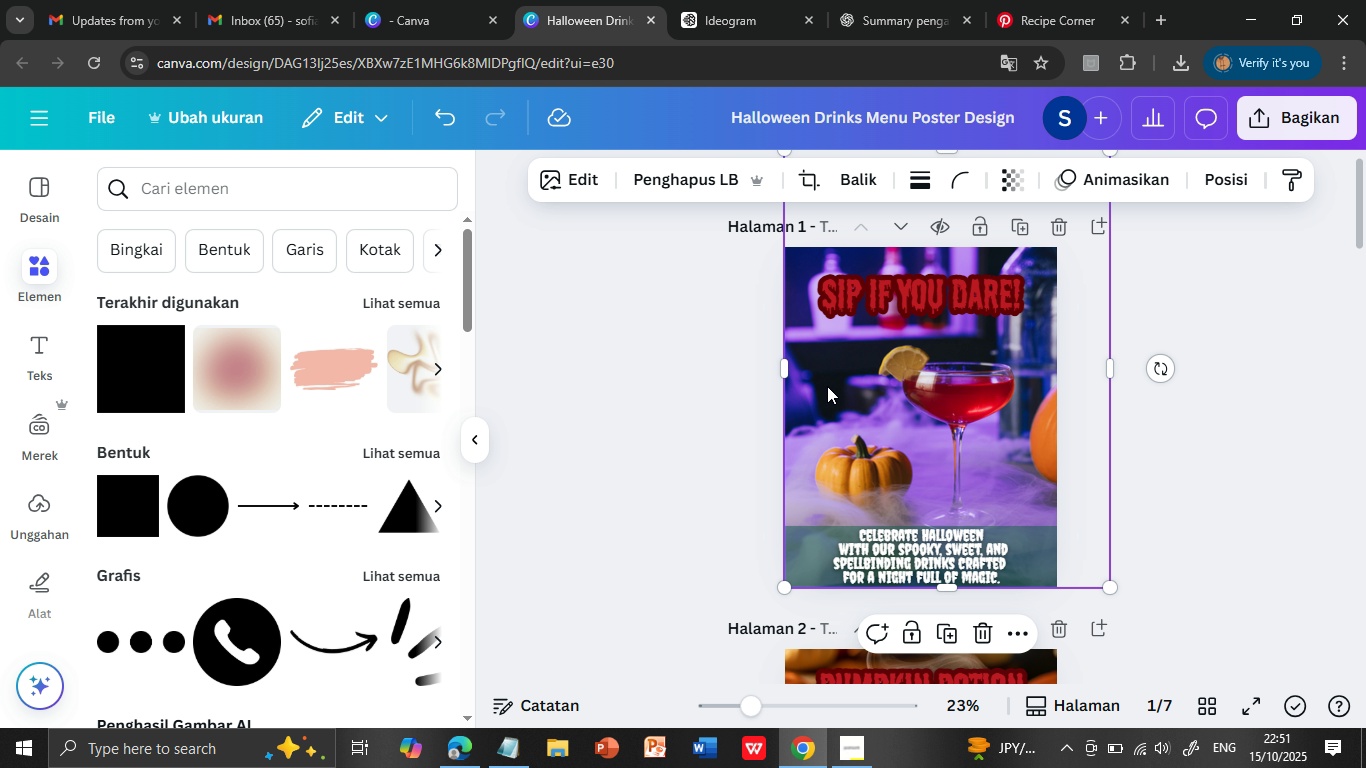 
left_click([1199, 473])
 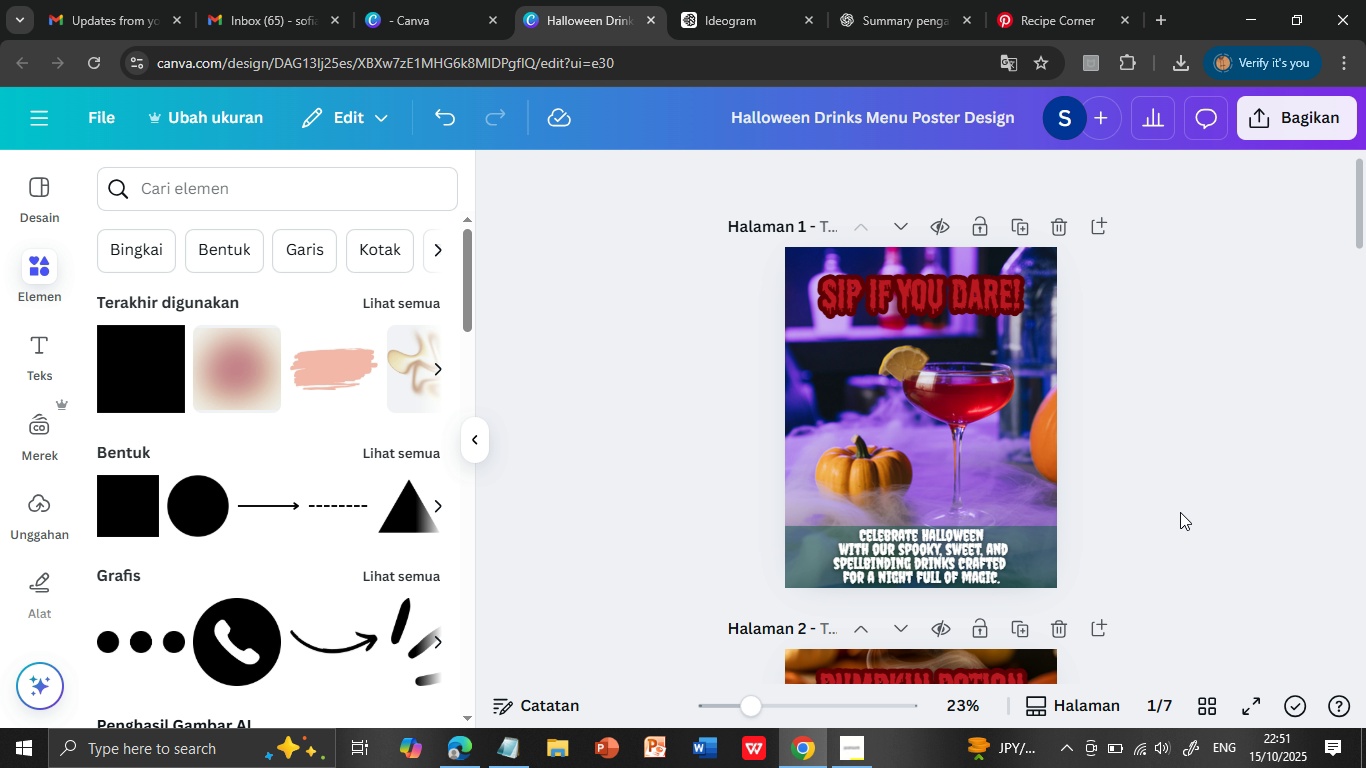 
scroll: coordinate [1180, 512], scroll_direction: down, amount: 7.0
 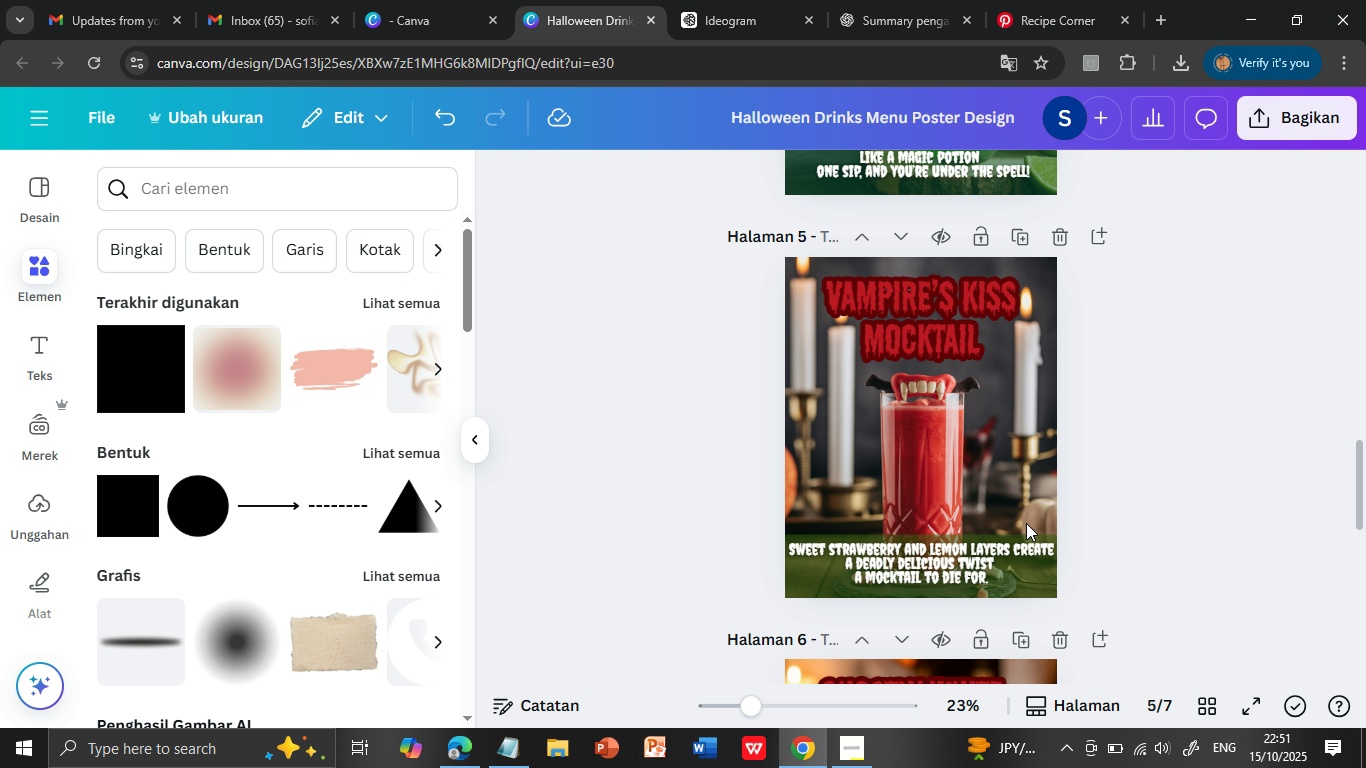 
left_click([996, 554])
 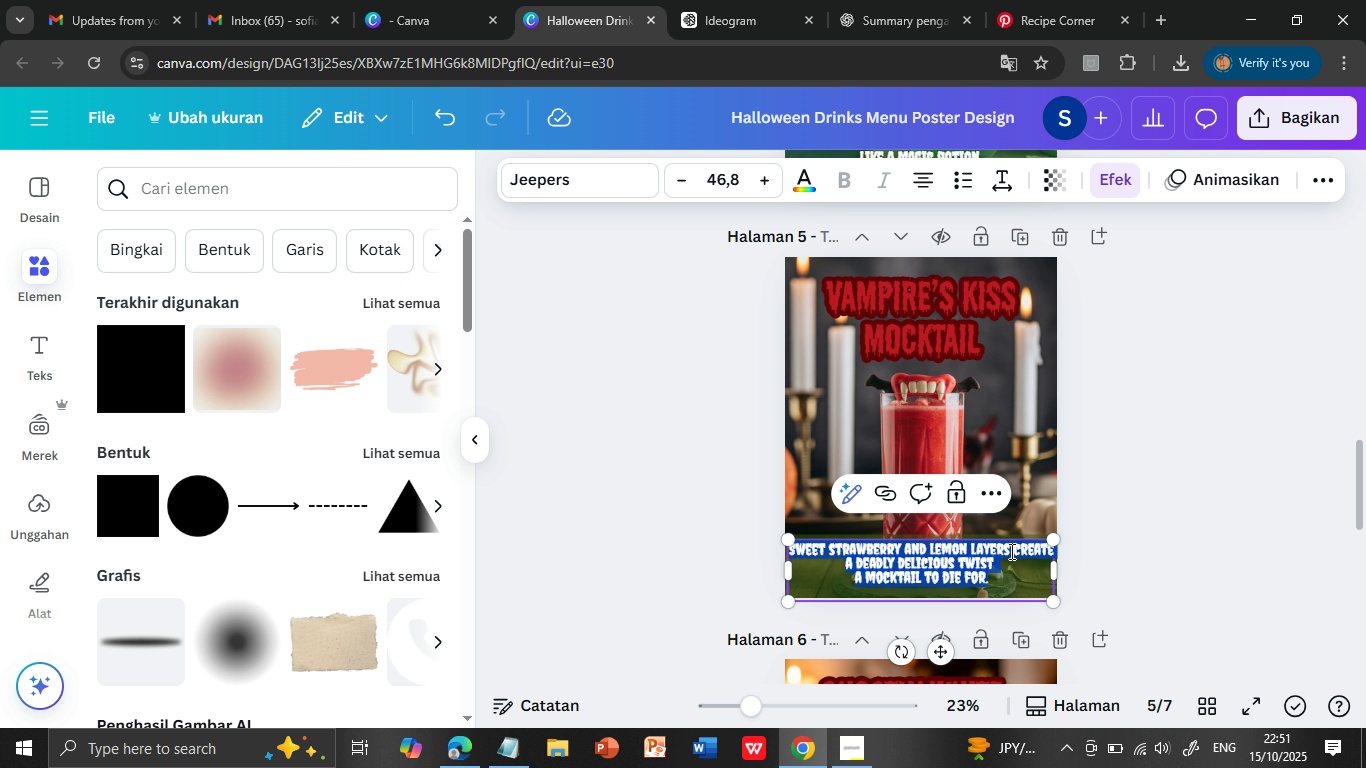 
left_click([1010, 549])
 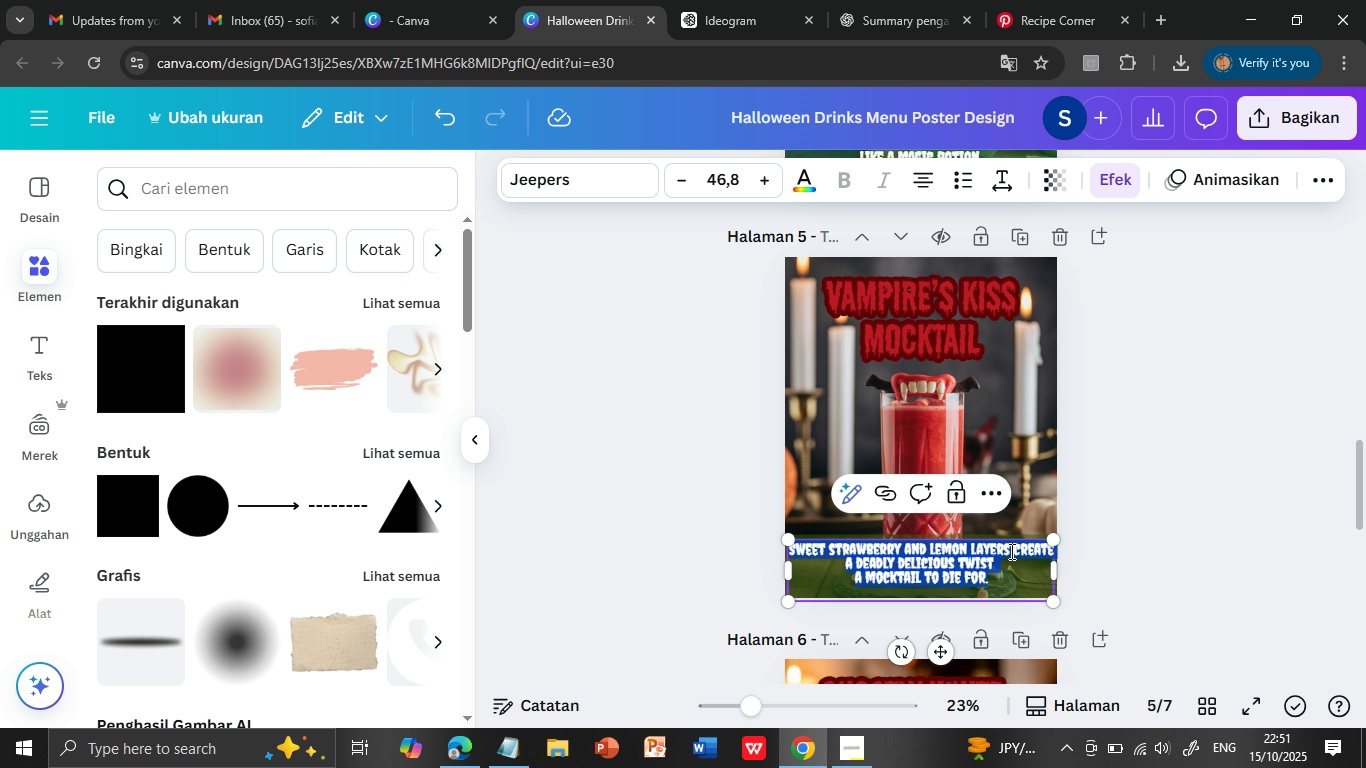 
left_click([1010, 551])
 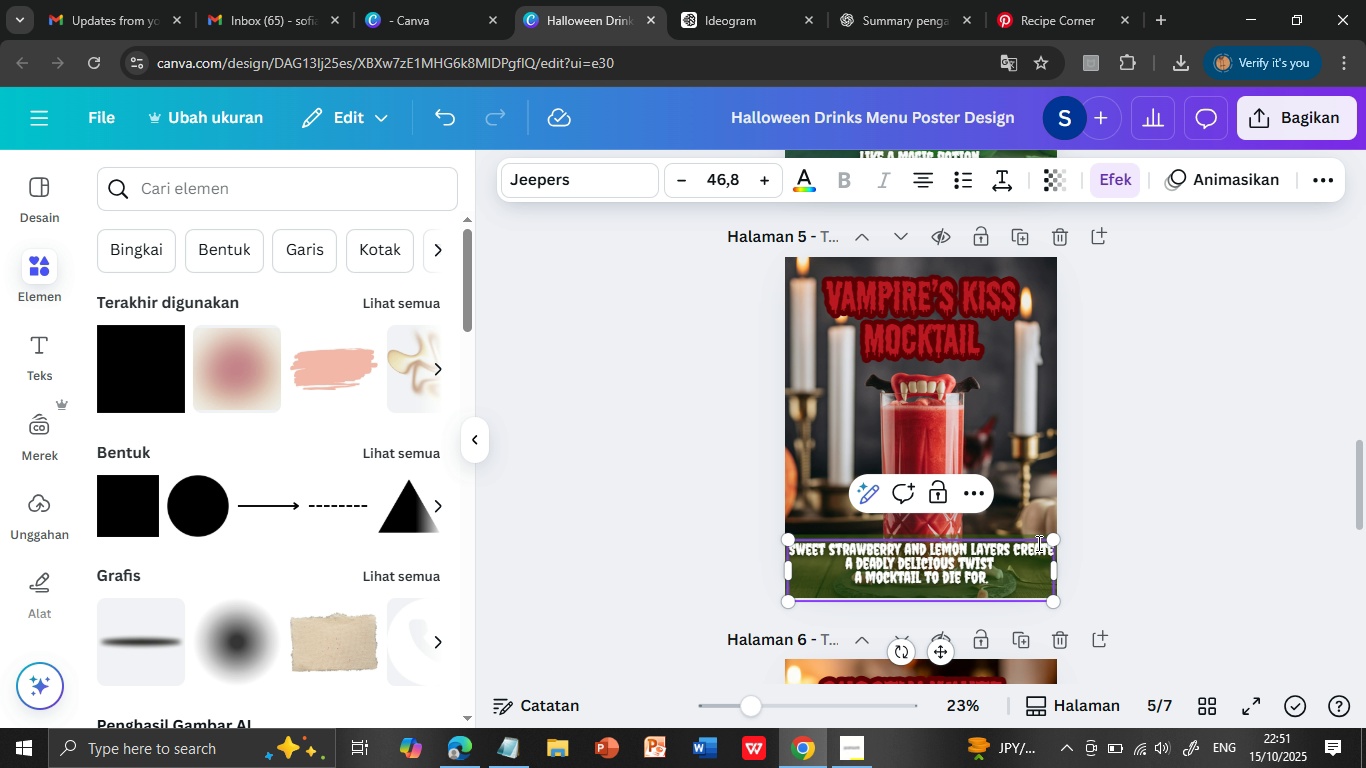 
key(Enter)
 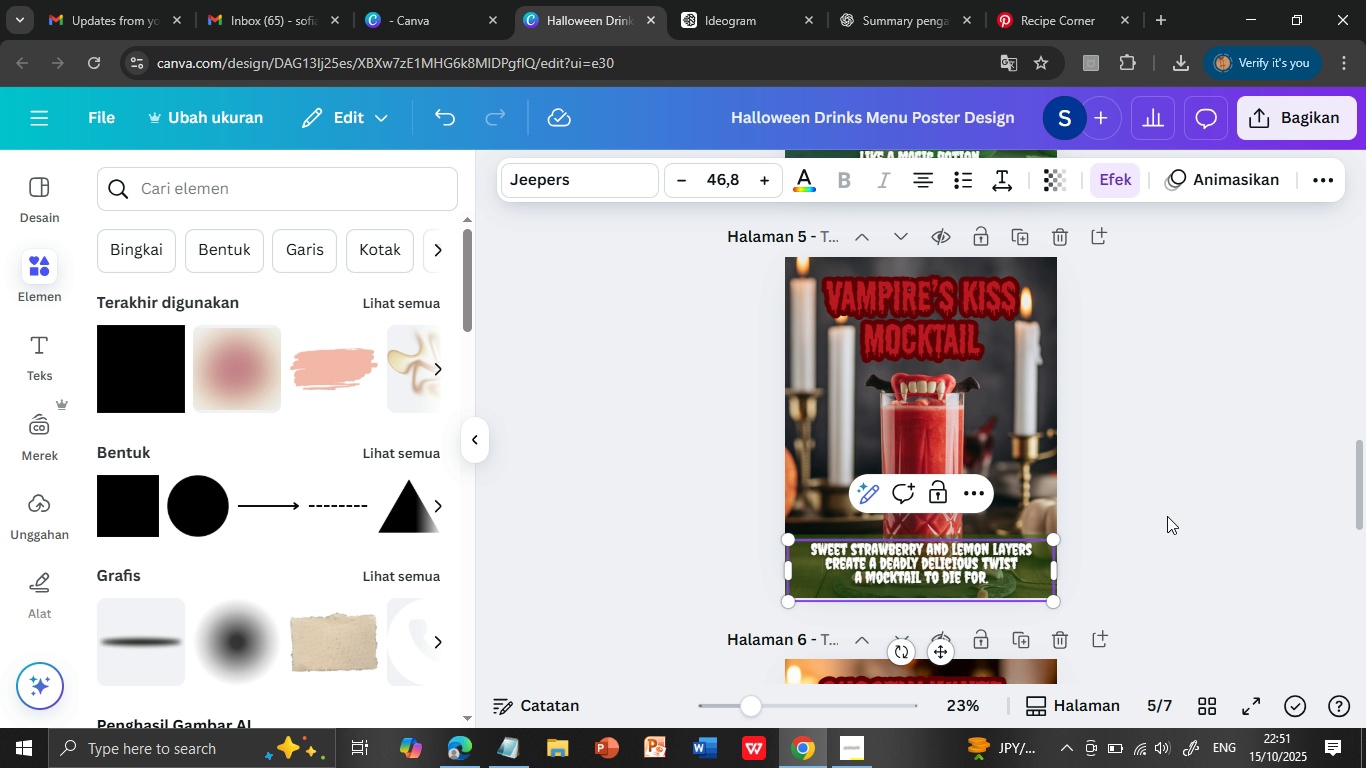 
left_click([1167, 516])
 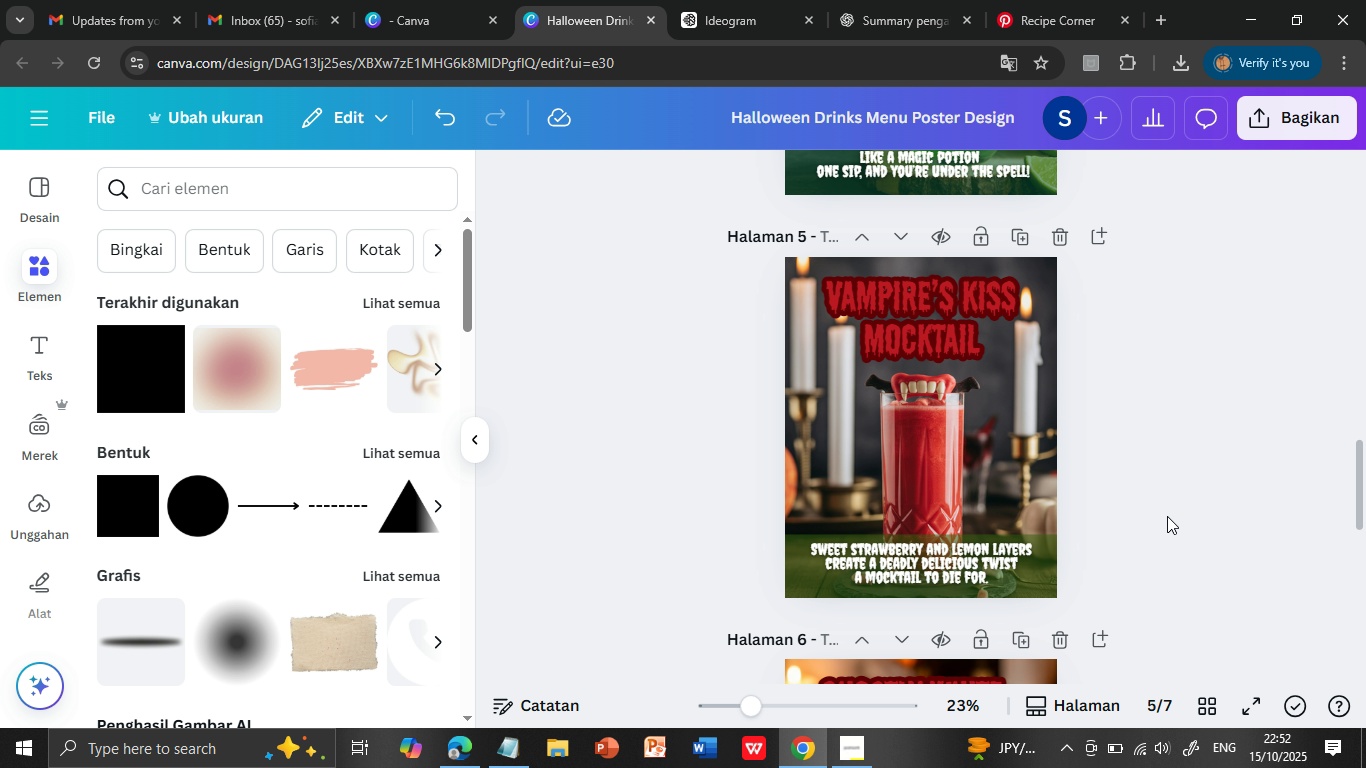 
scroll: coordinate [1167, 516], scroll_direction: down, amount: 5.0
 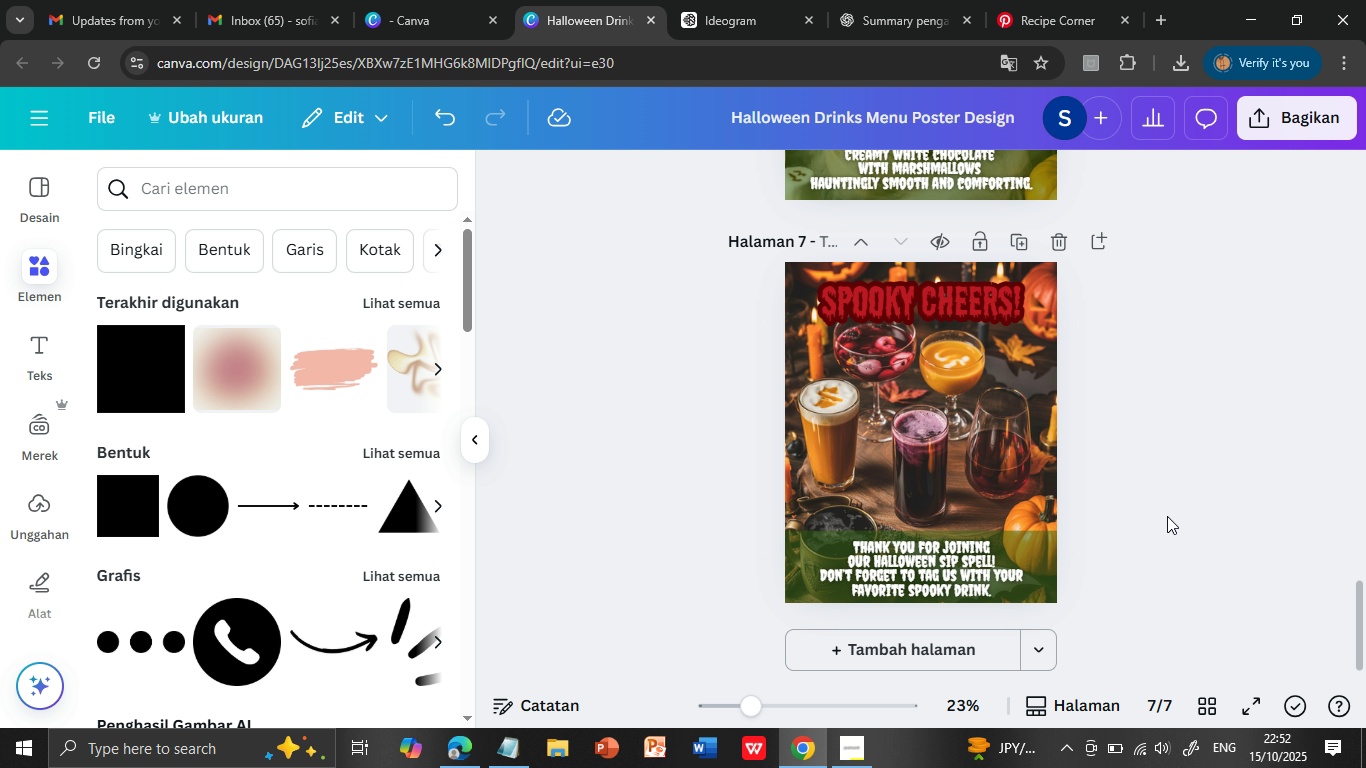 
scroll: coordinate [1167, 516], scroll_direction: up, amount: 2.0
 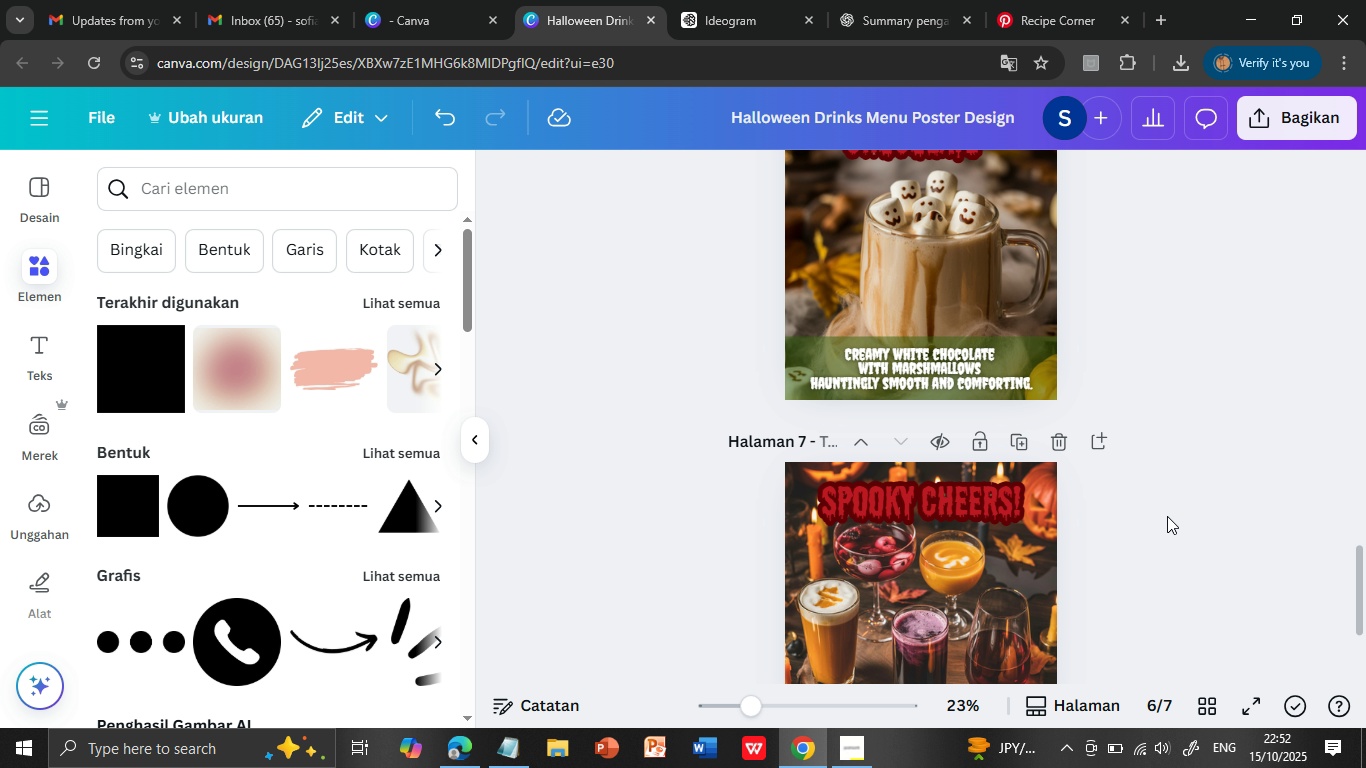 
scroll: coordinate [1167, 516], scroll_direction: down, amount: 3.0
 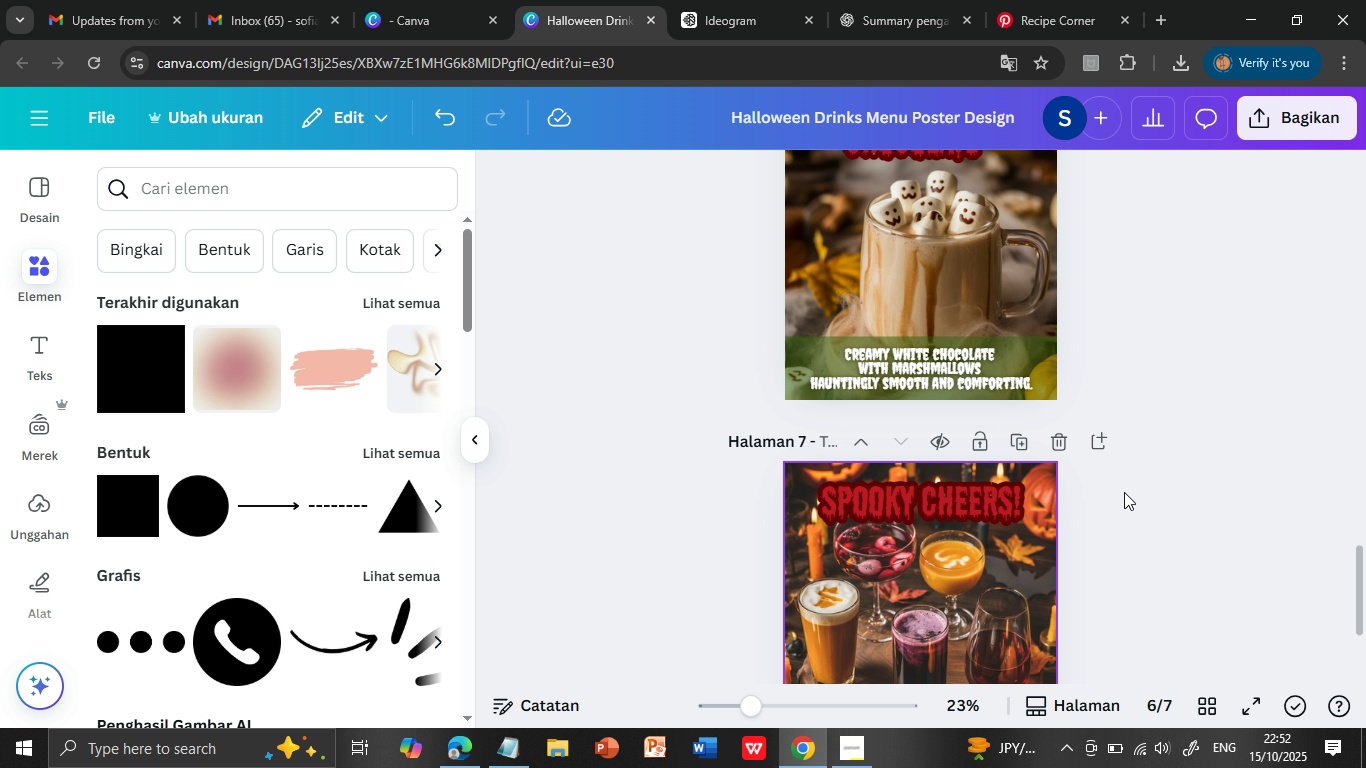 
scroll: coordinate [1131, 486], scroll_direction: up, amount: 6.0
 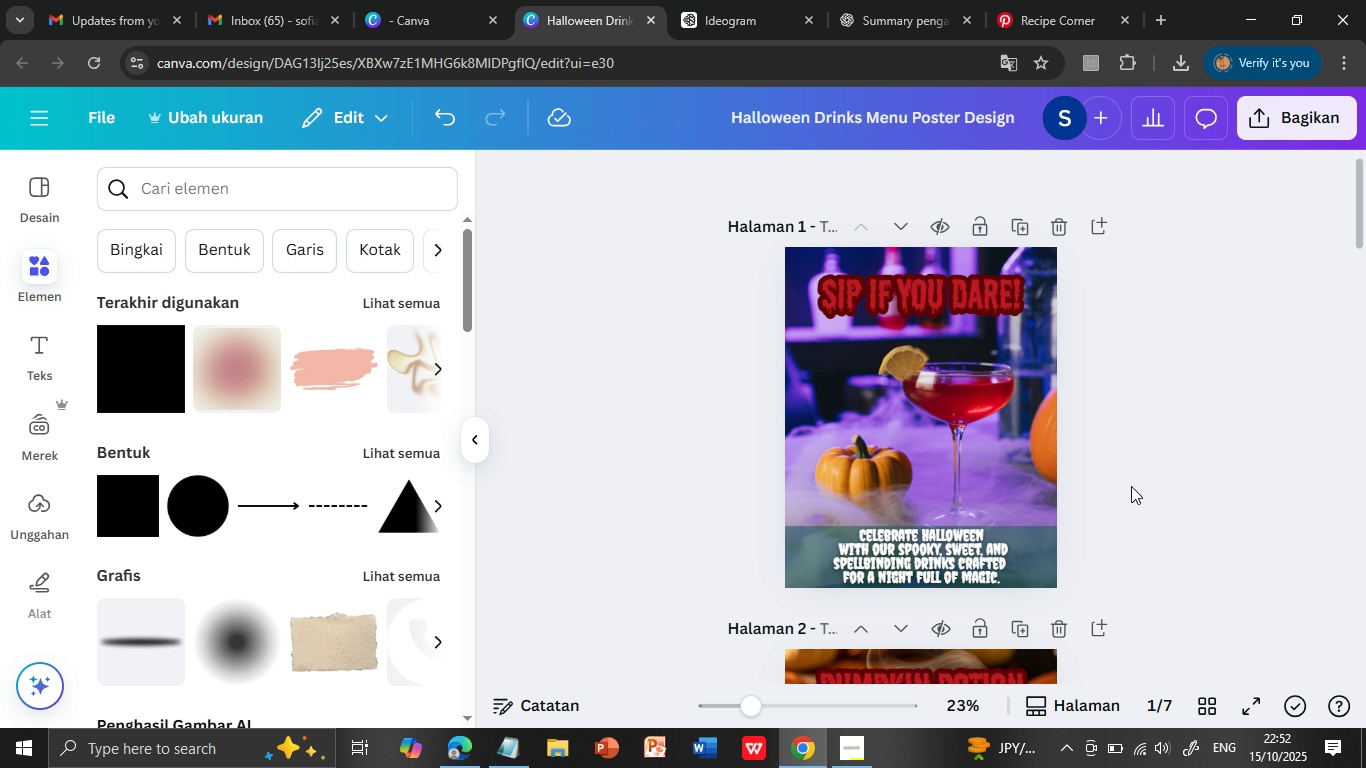 
scroll: coordinate [1131, 486], scroll_direction: down, amount: 1.0
 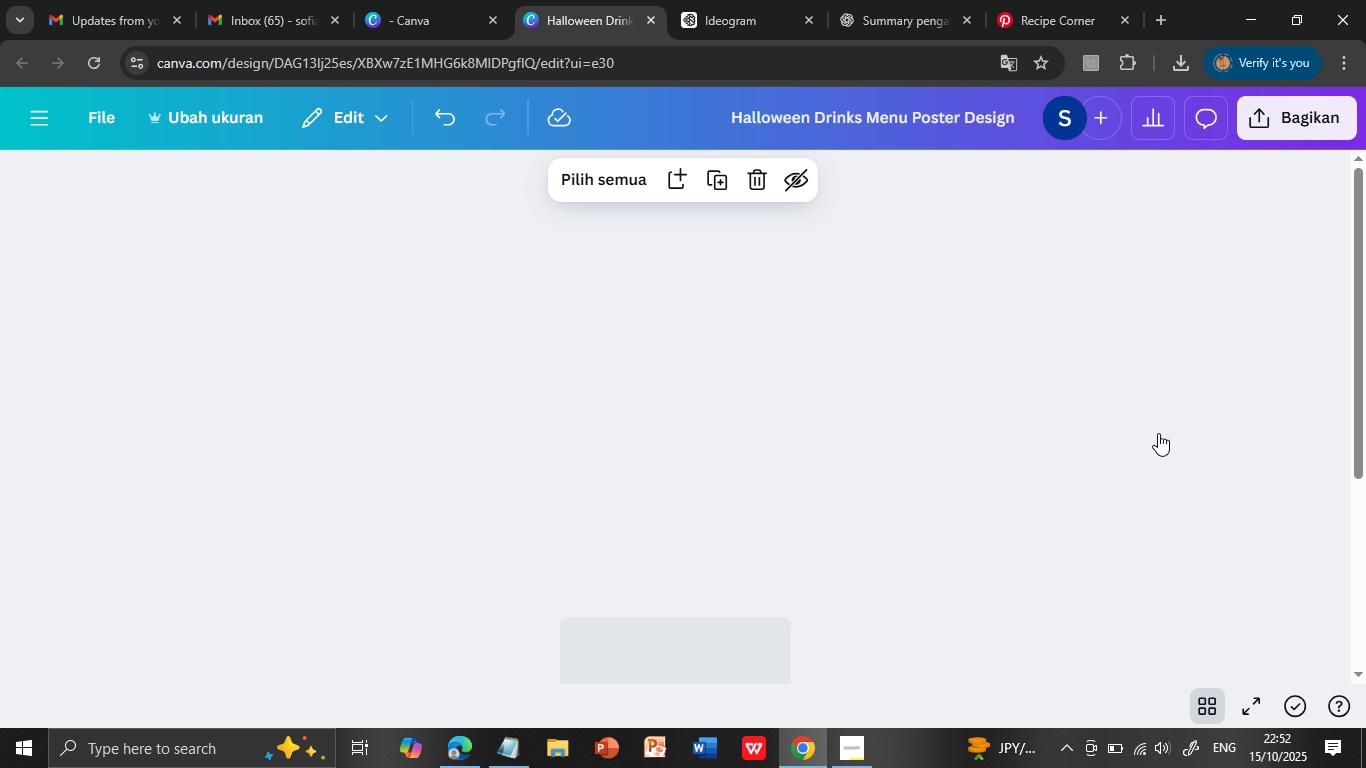 
left_click([1208, 710])
 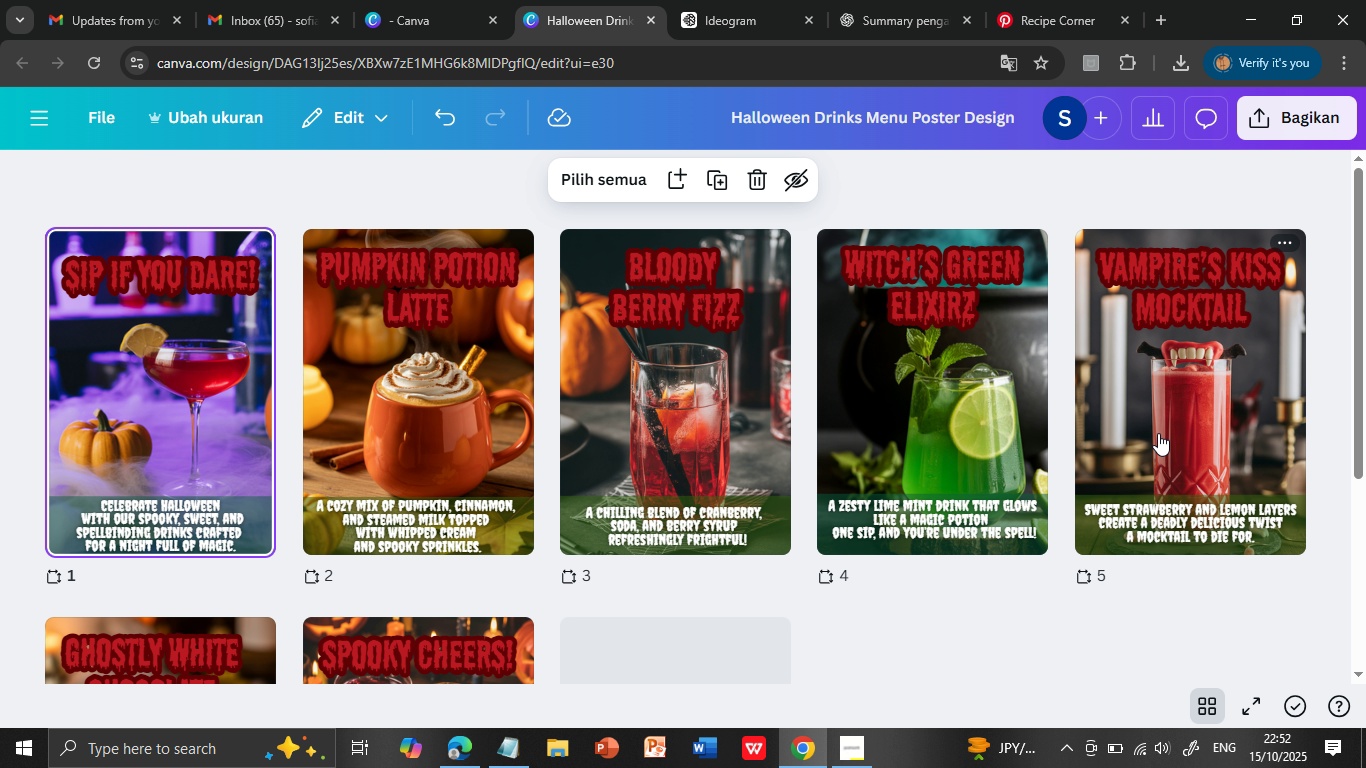 
wait(17.25)
 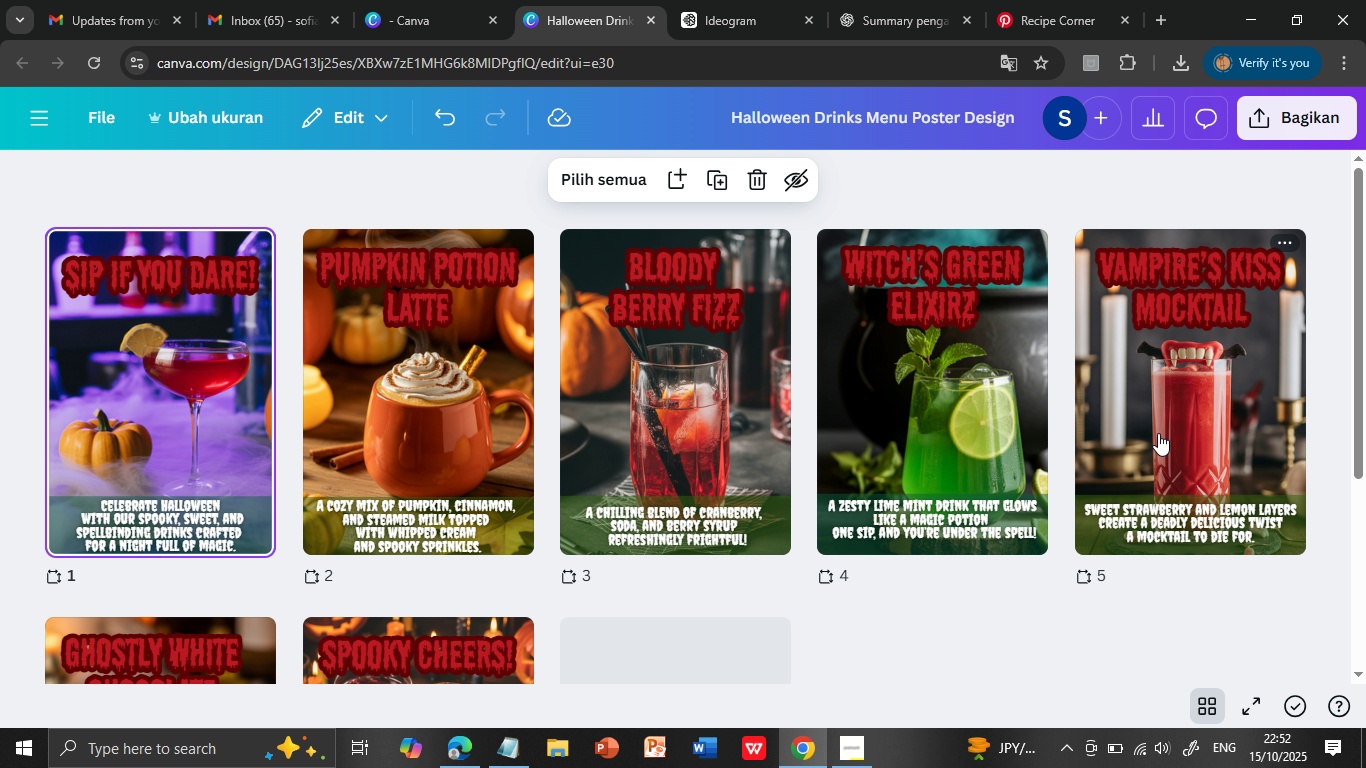 
scroll: coordinate [808, 406], scroll_direction: down, amount: 1.0
 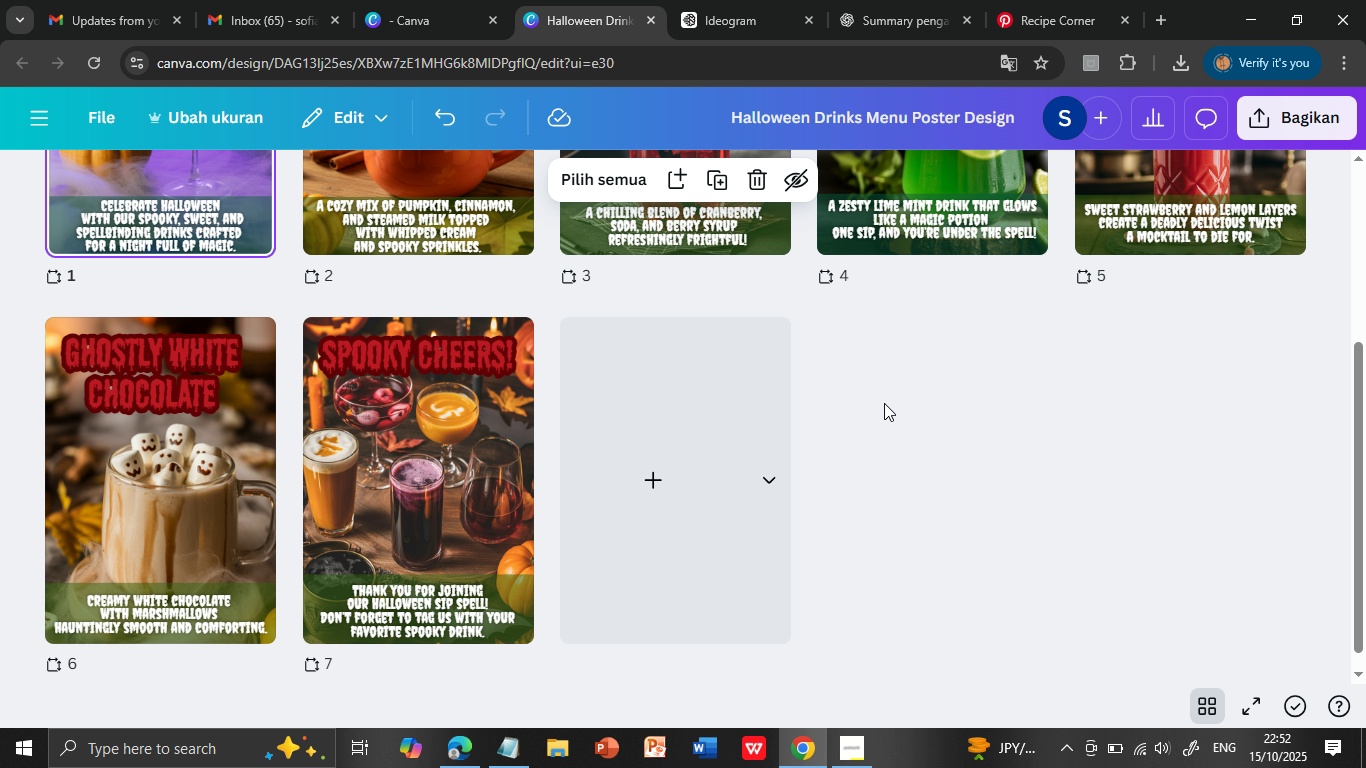 
scroll: coordinate [884, 403], scroll_direction: up, amount: 1.0
 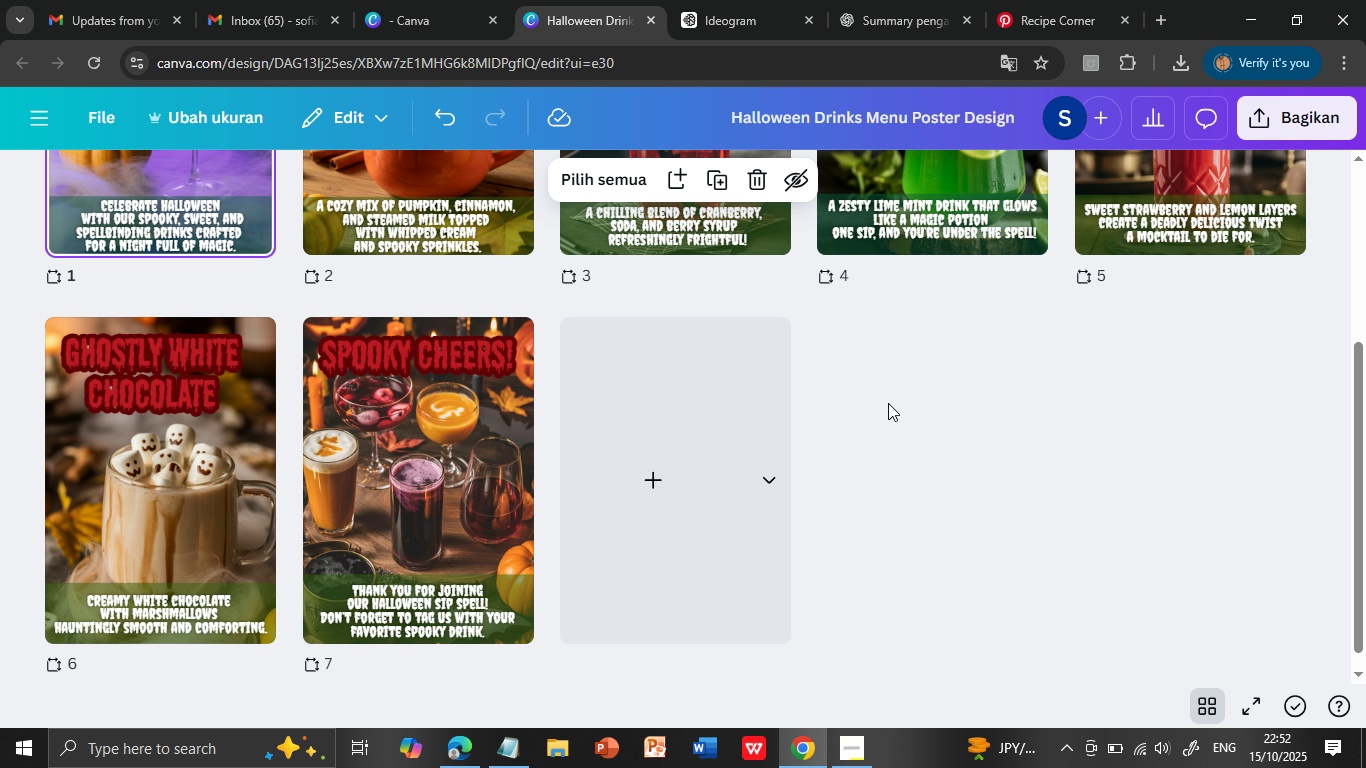 
scroll: coordinate [888, 403], scroll_direction: down, amount: 1.0
 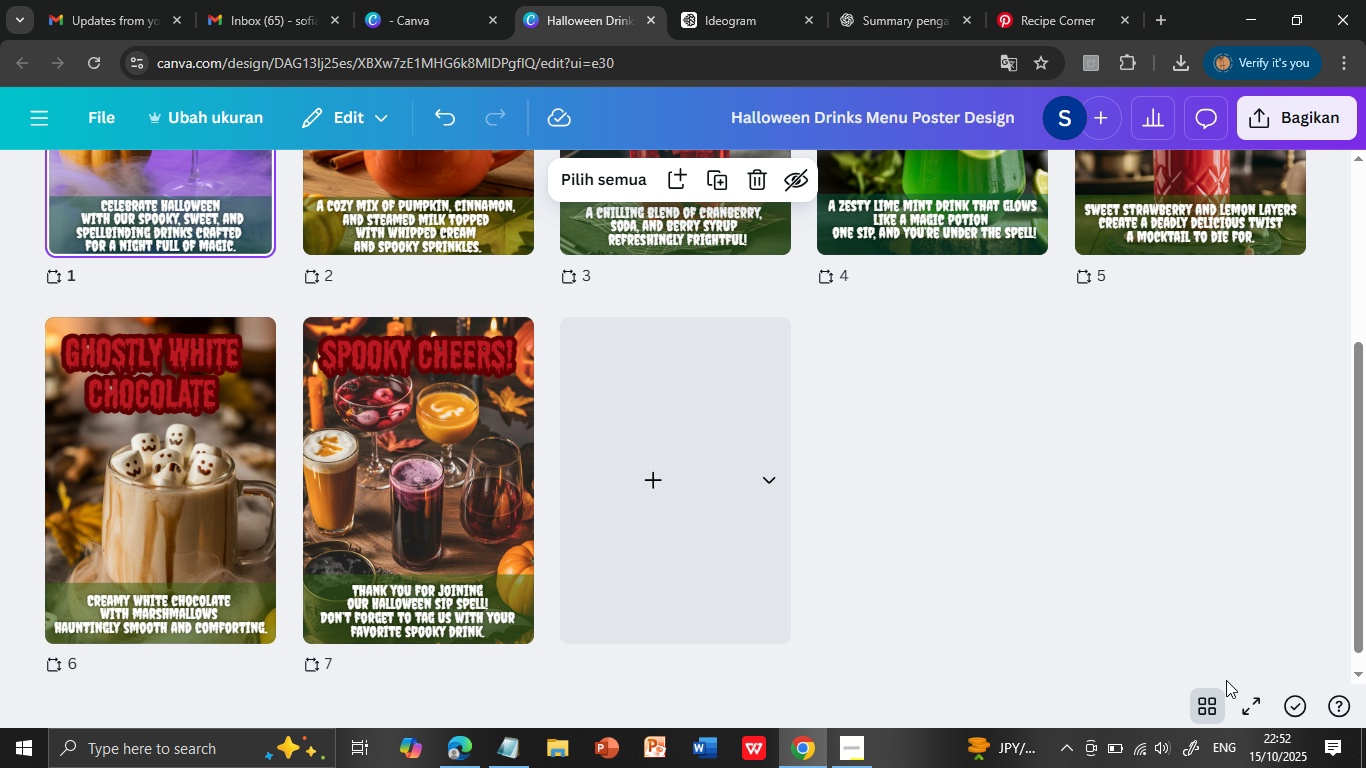 
left_click([1214, 705])
 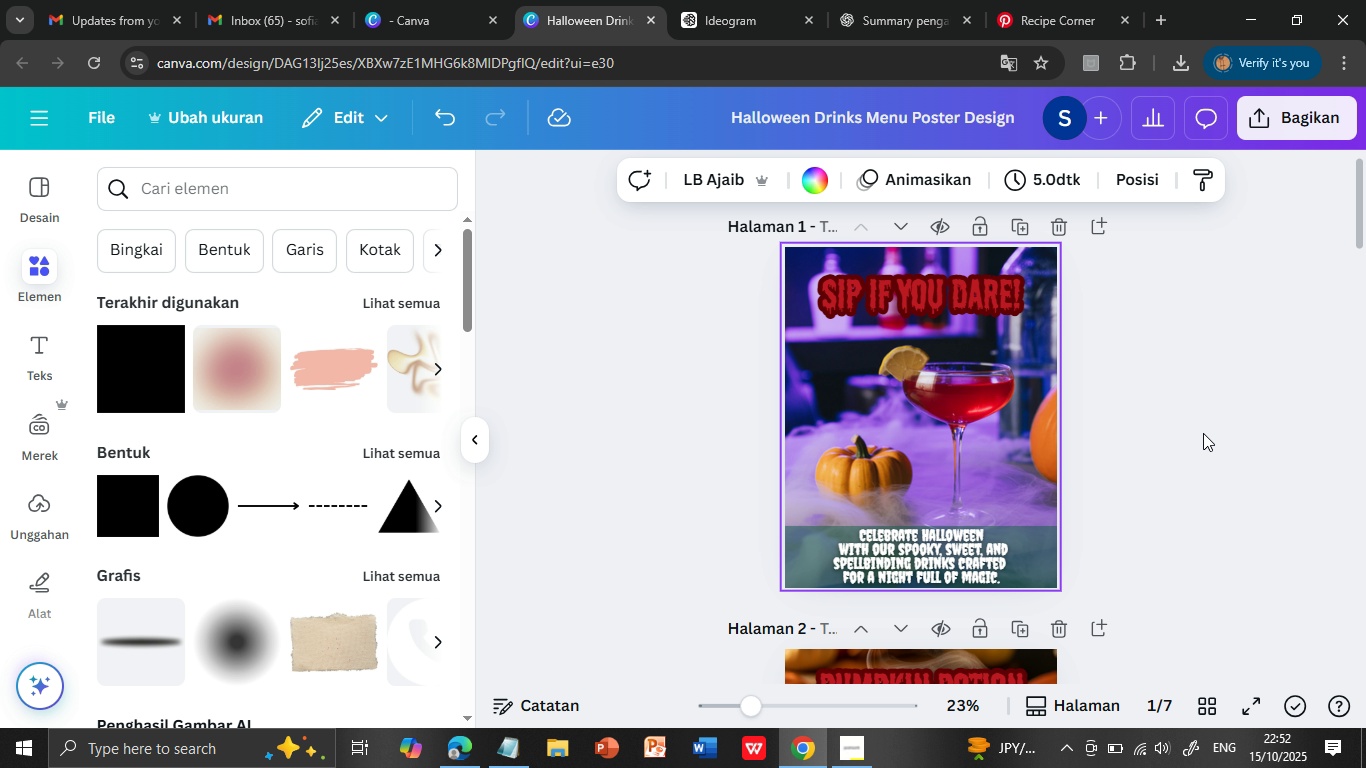 
mouse_move([1165, 526])
 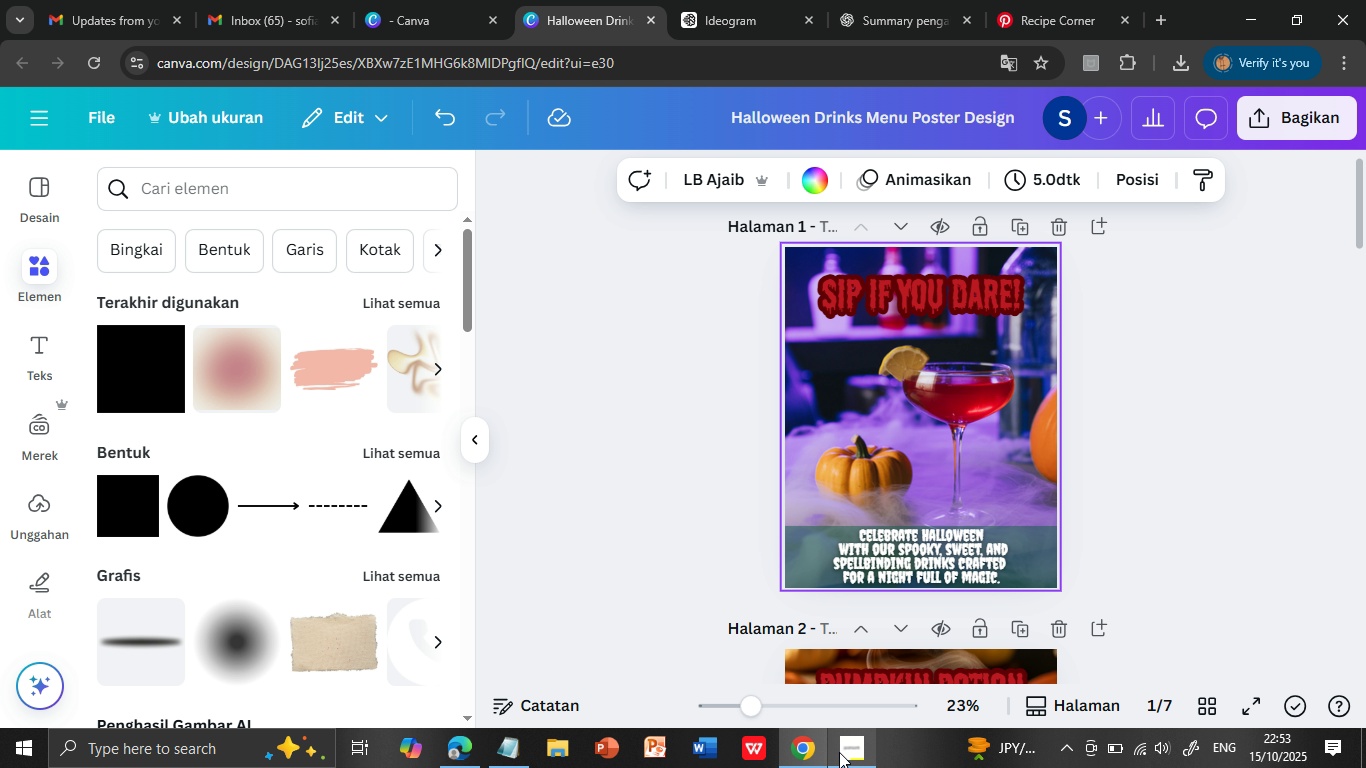 
left_click([845, 749])